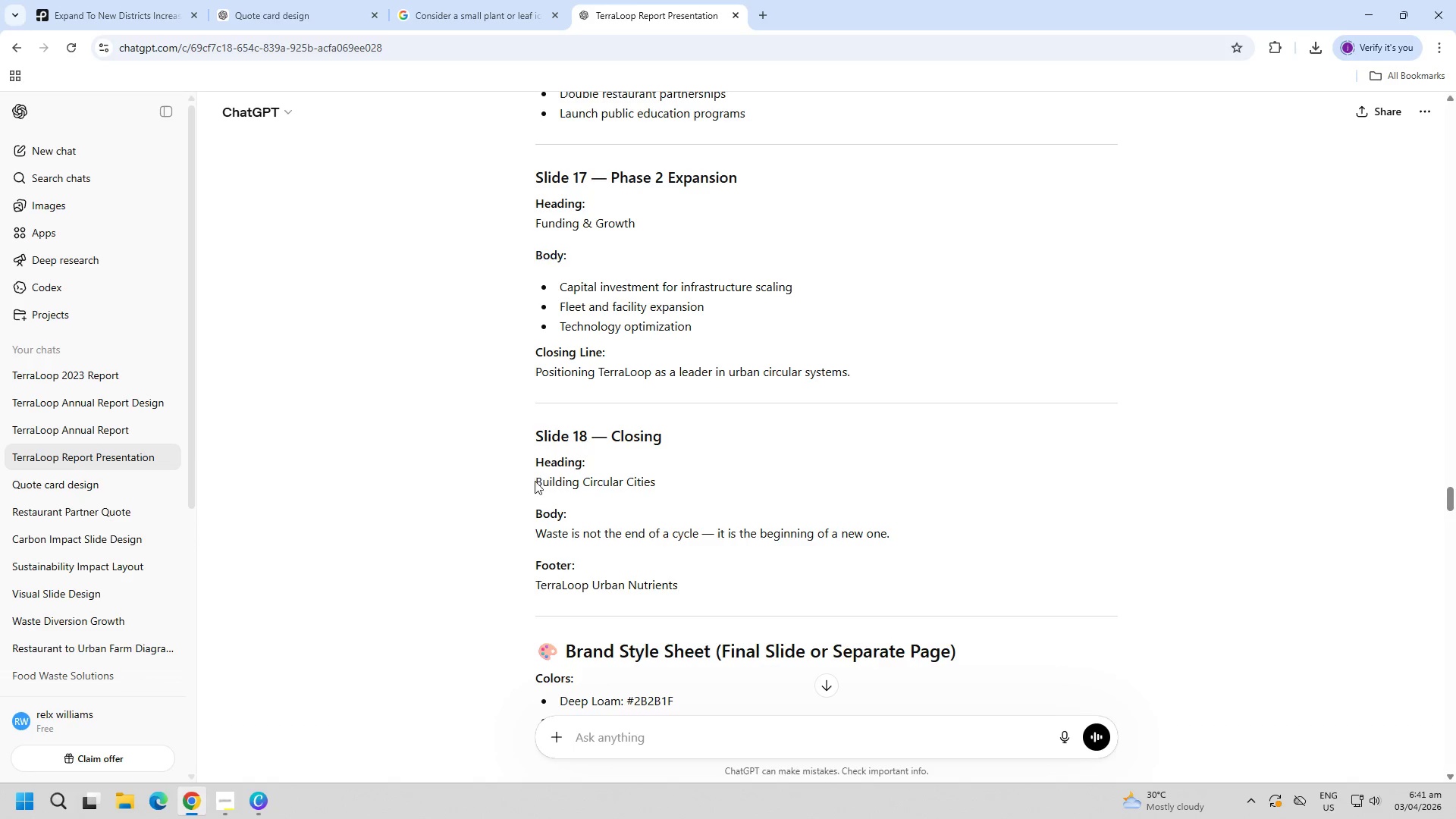 
left_click_drag(start_coordinate=[531, 481], to_coordinate=[676, 488])
 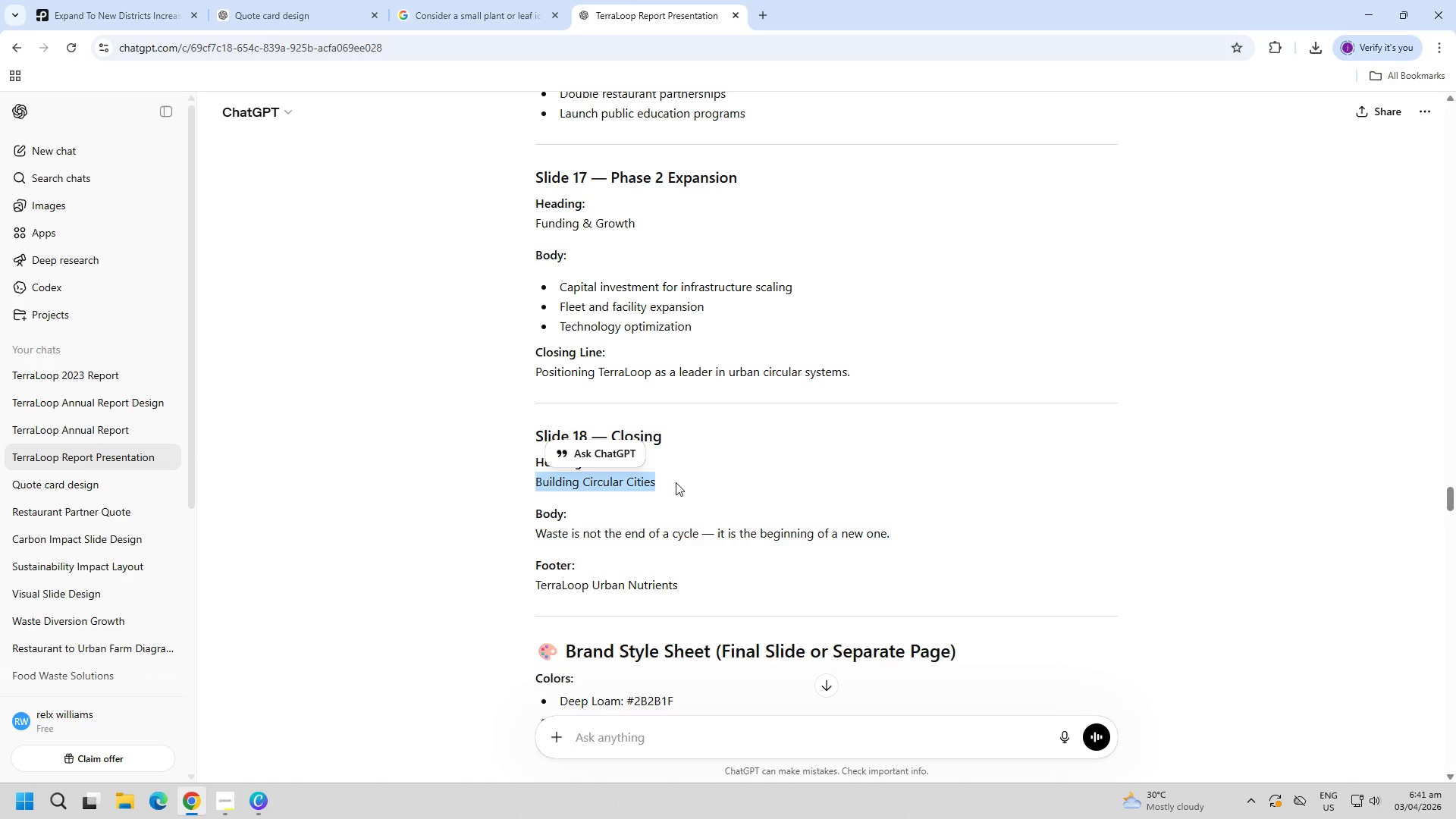 
key(Control+C)
 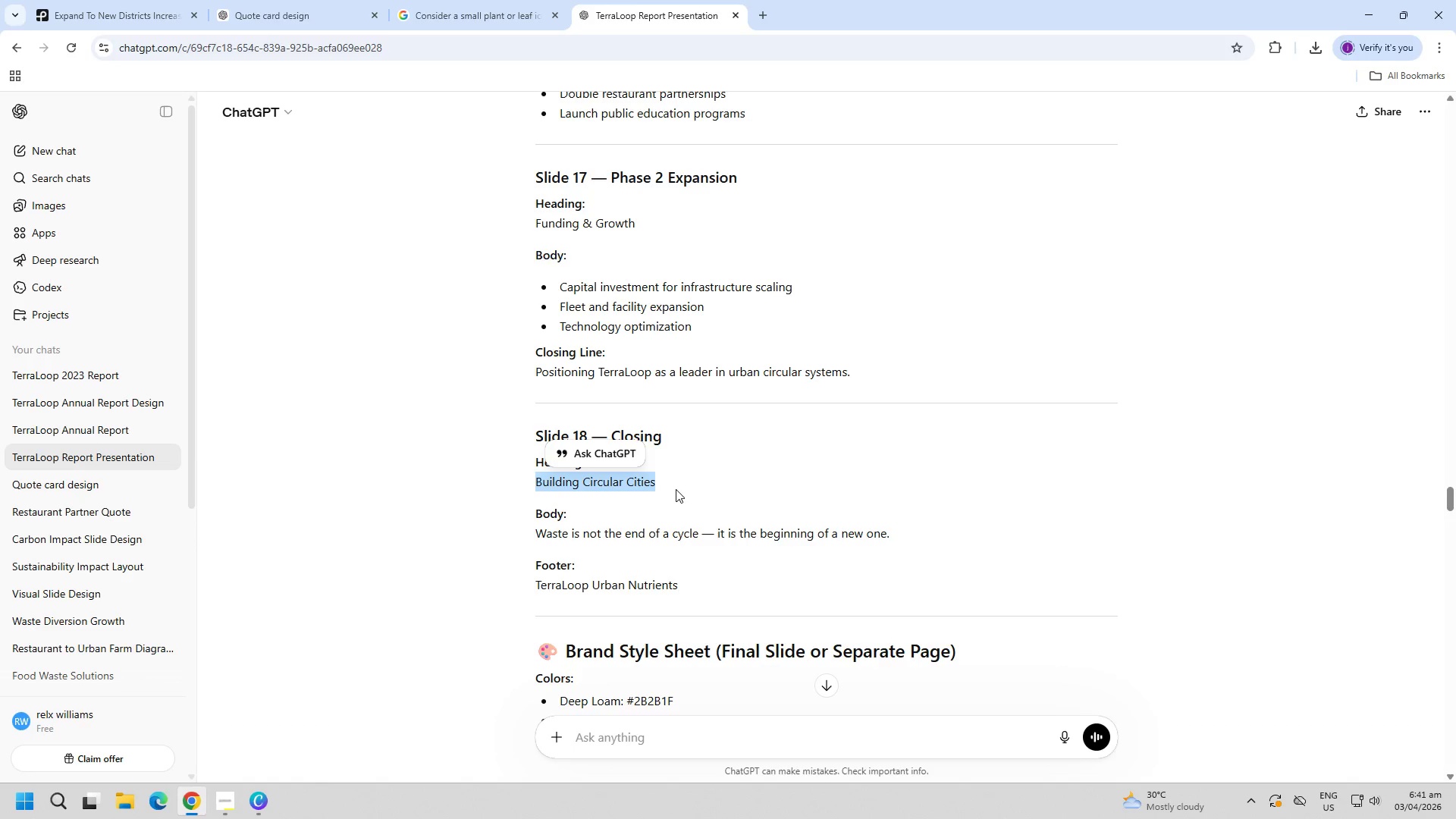 
key(Control+C)
 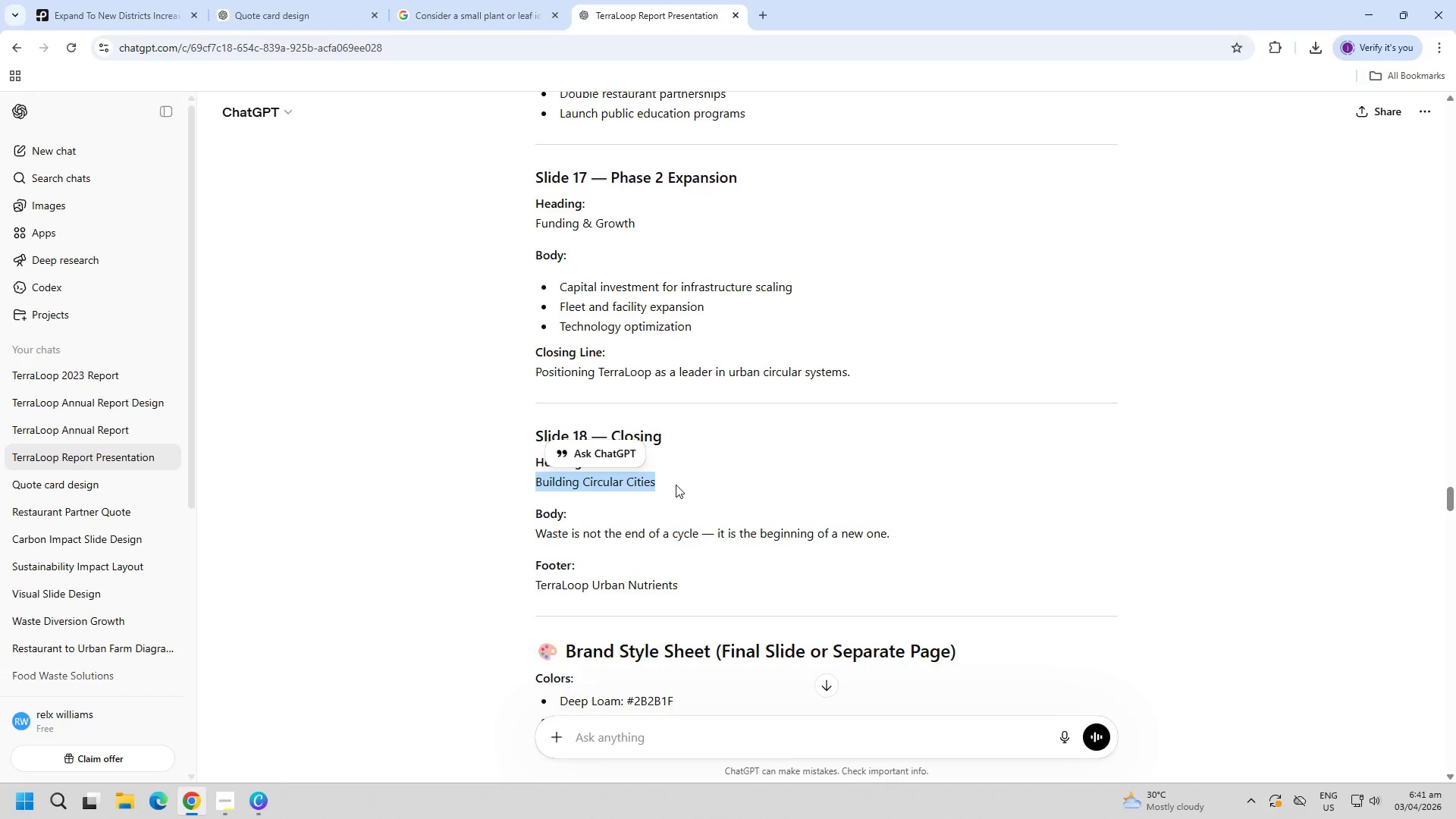 
key(Alt+AltLeft)
 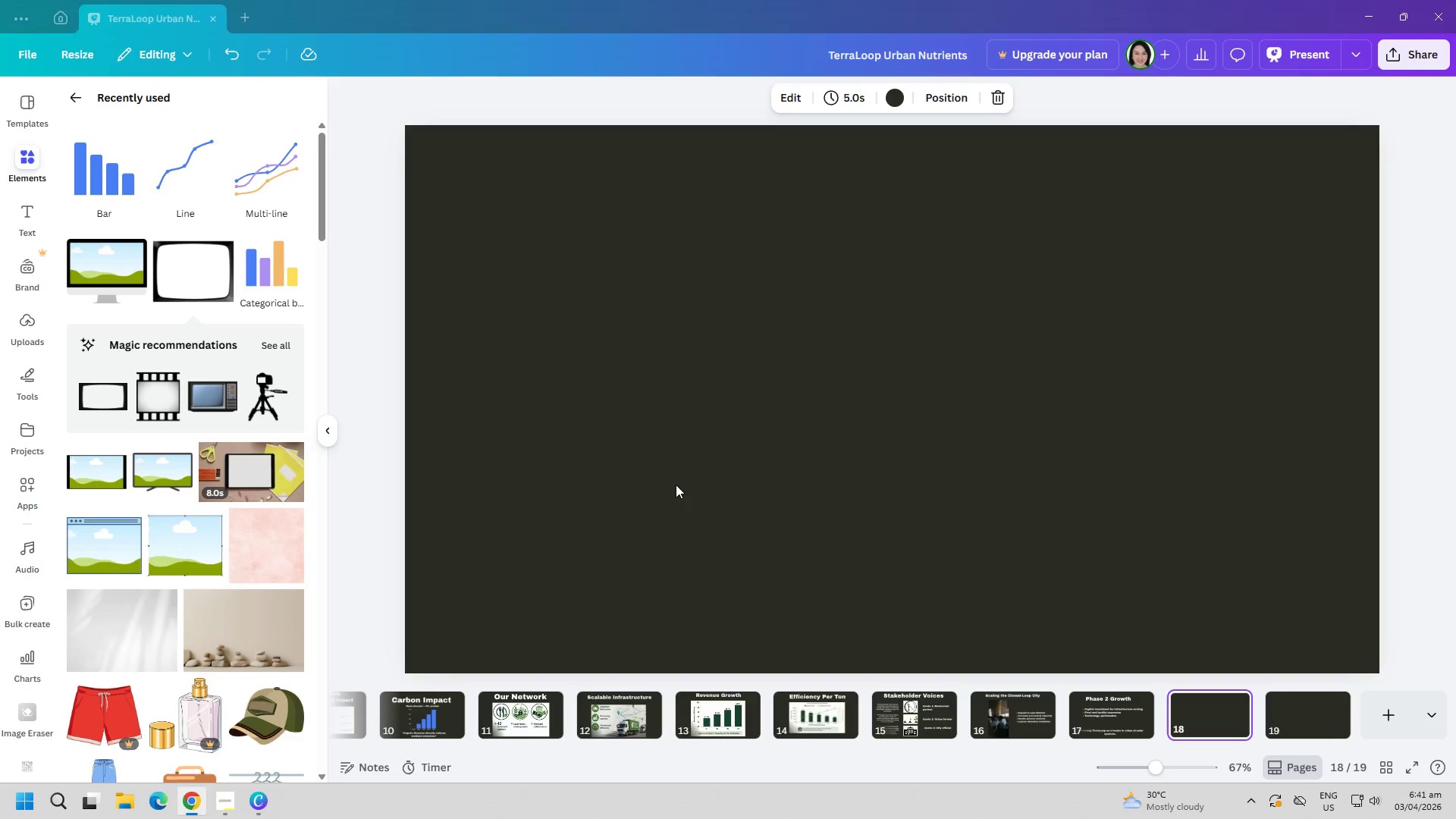 
key(Alt+Tab)
 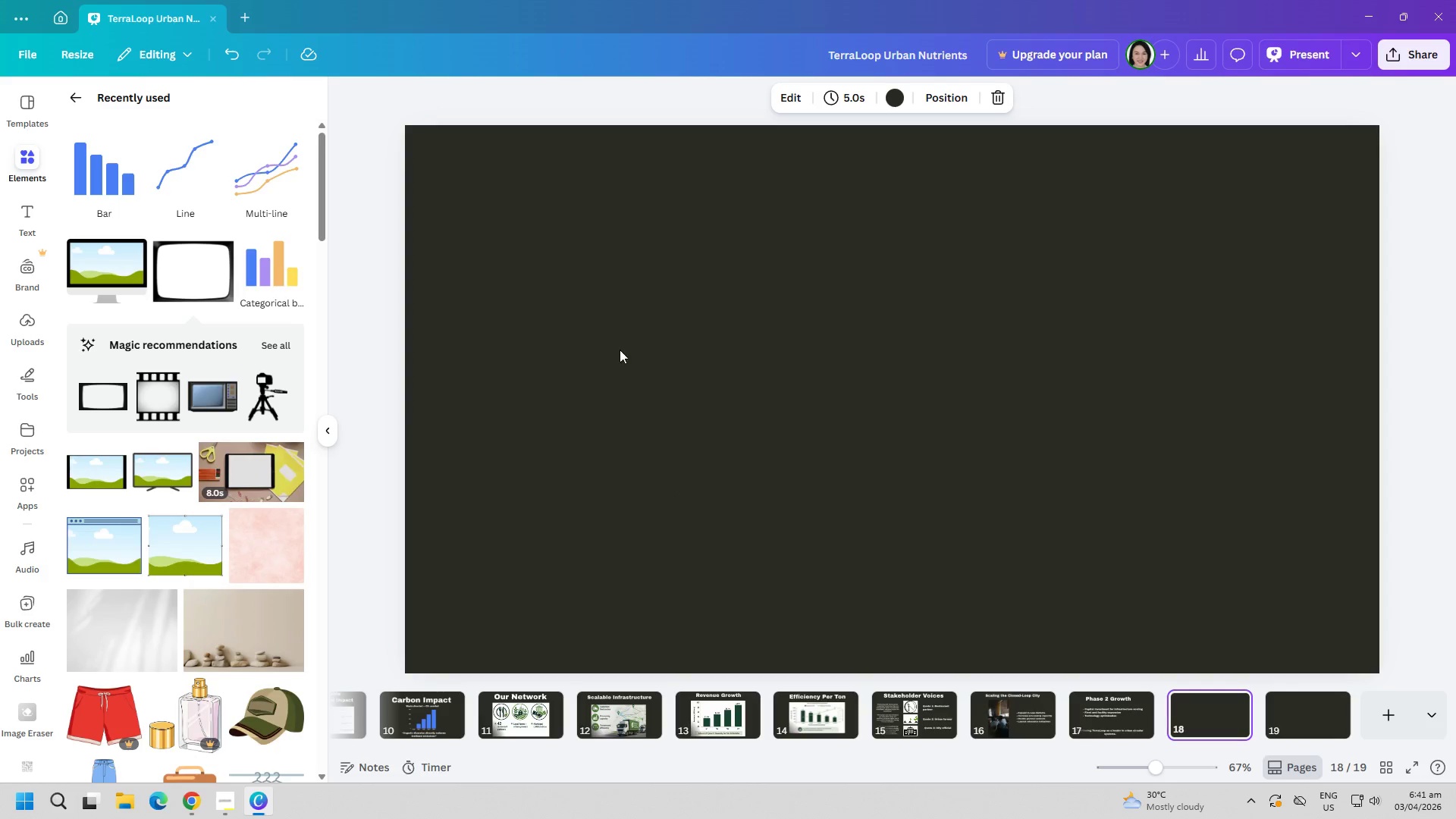 
left_click([621, 336])
 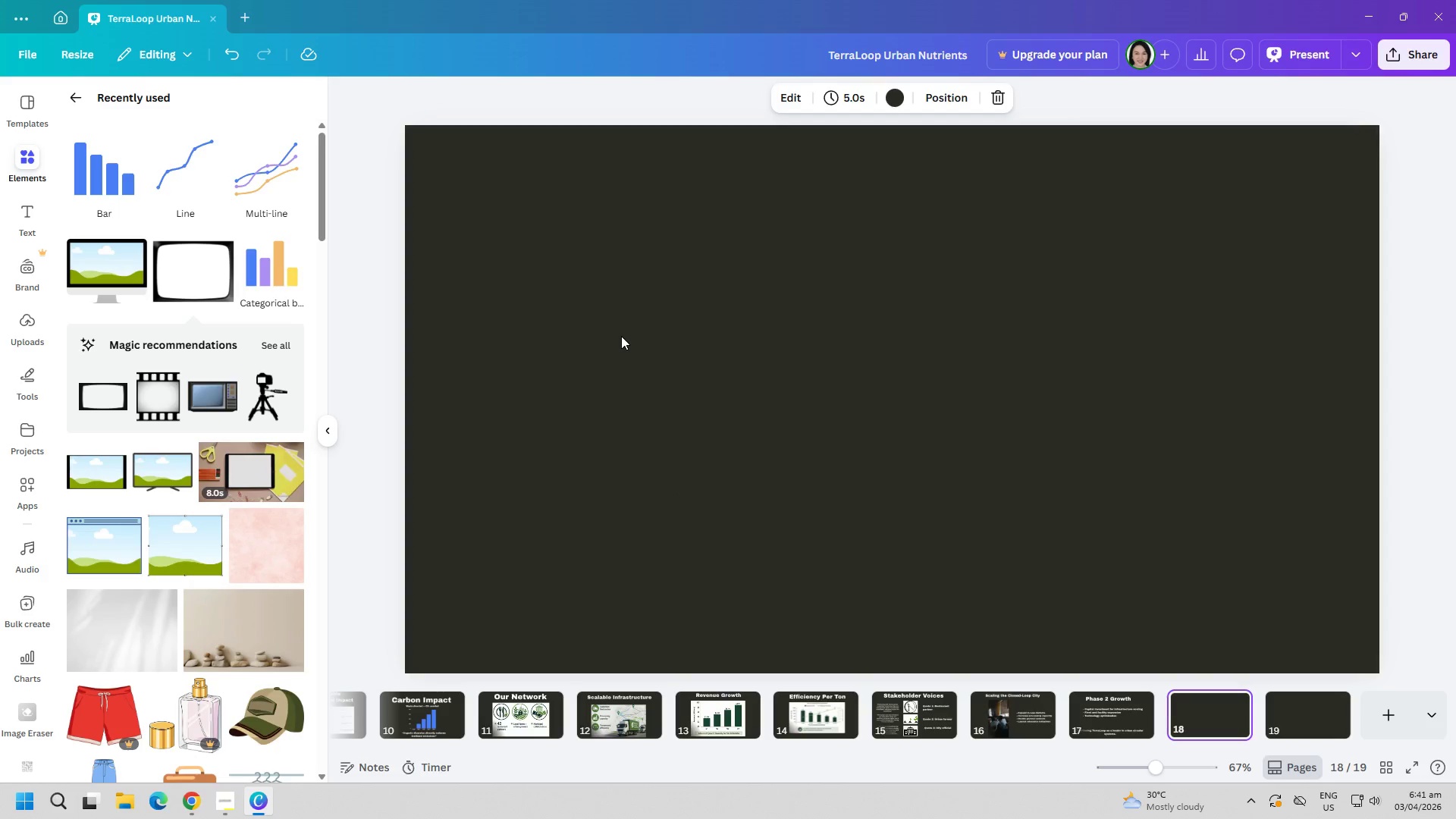 
key(Control+ControlLeft)
 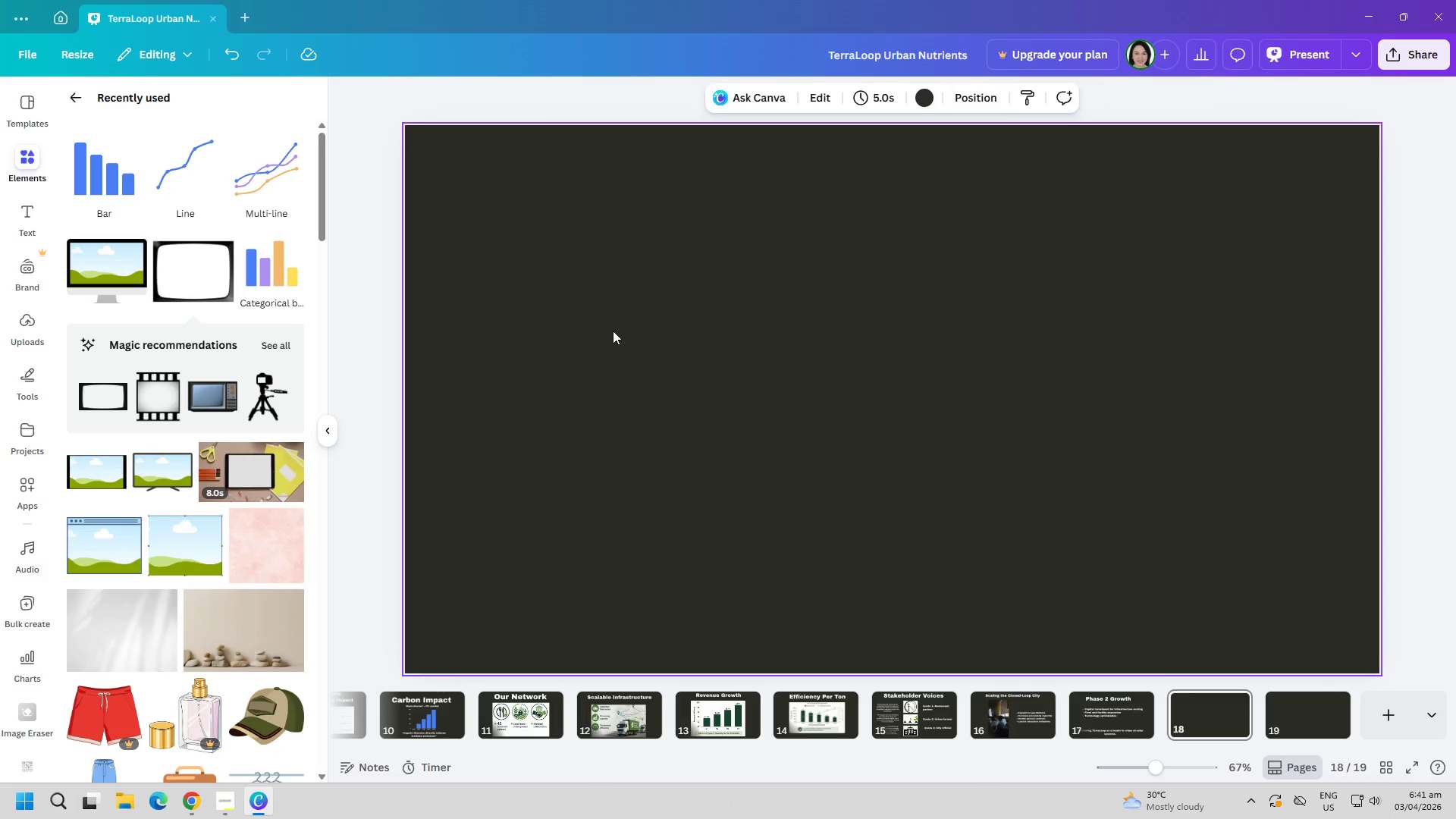 
key(Control+V)
 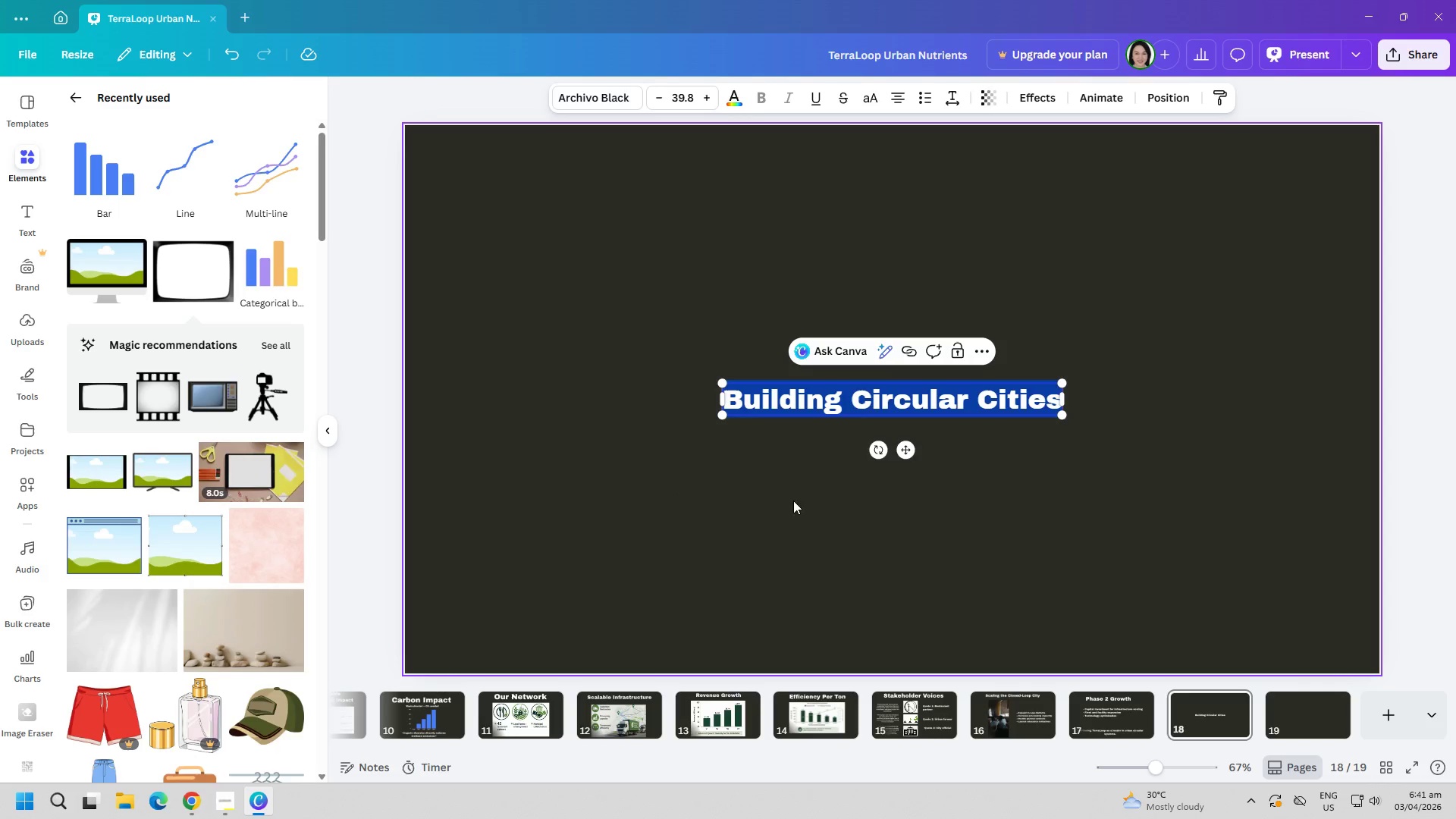 
left_click([795, 516])
 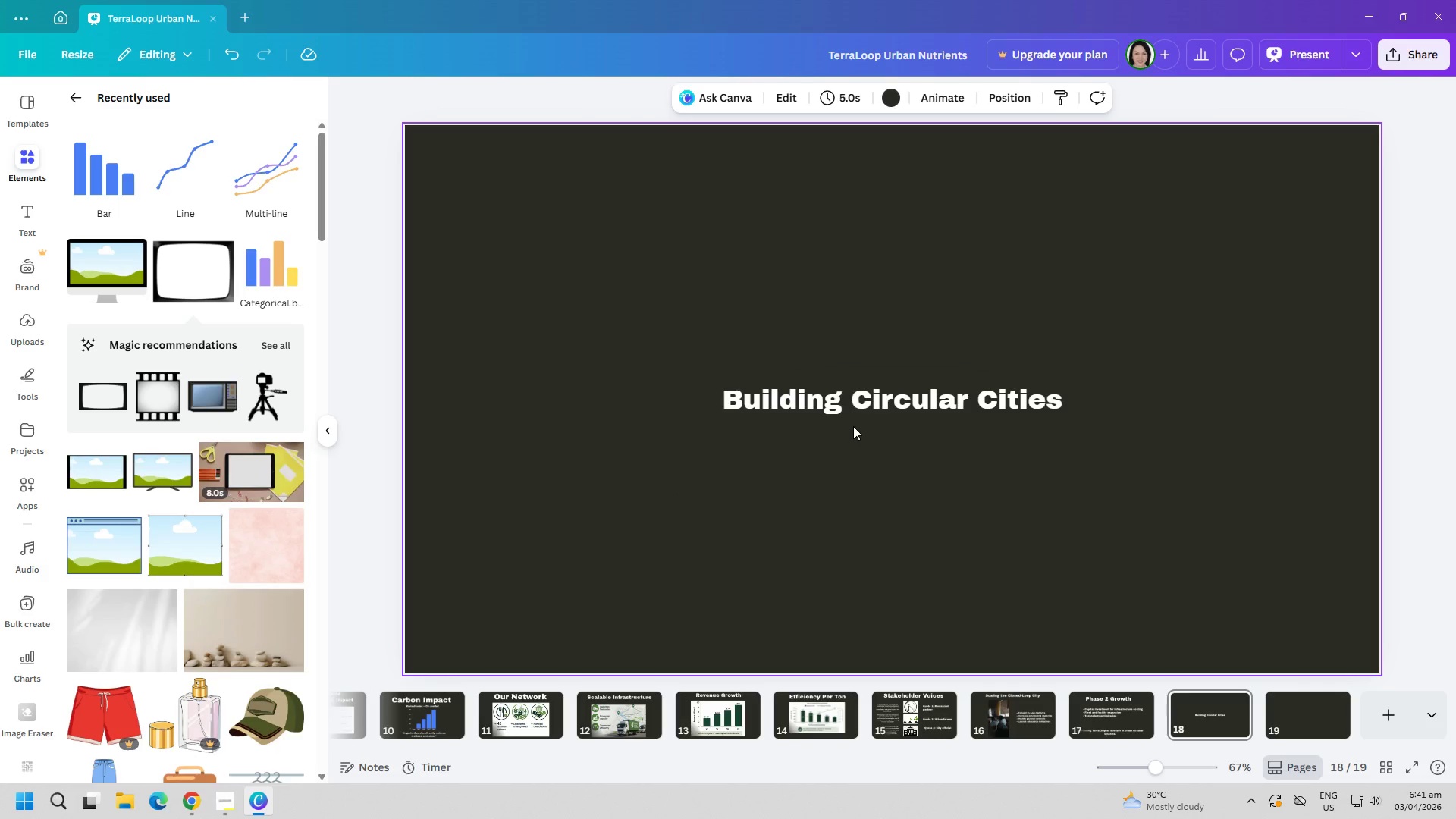 
left_click([863, 411])
 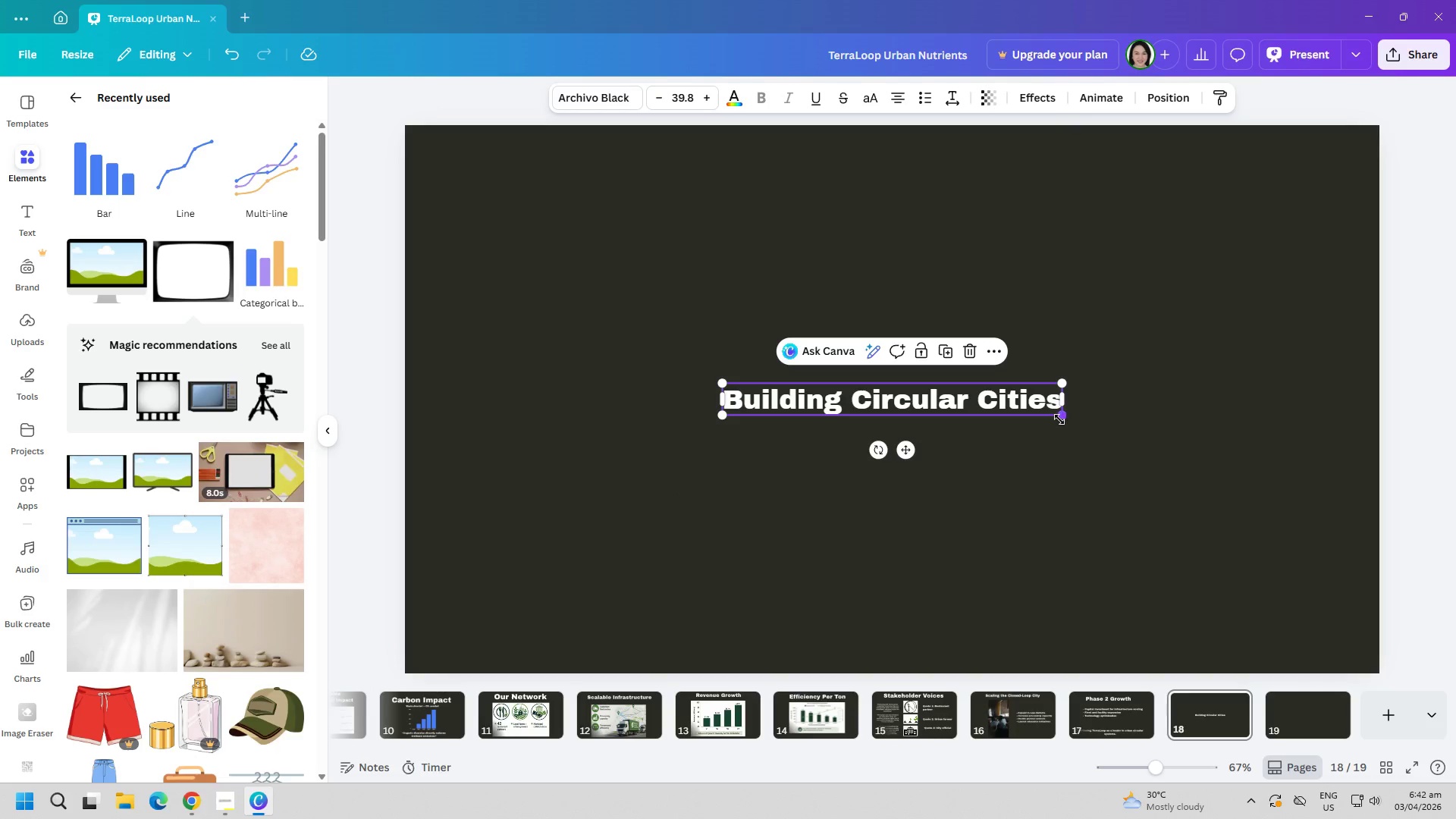 
left_click_drag(start_coordinate=[1061, 419], to_coordinate=[1245, 510])
 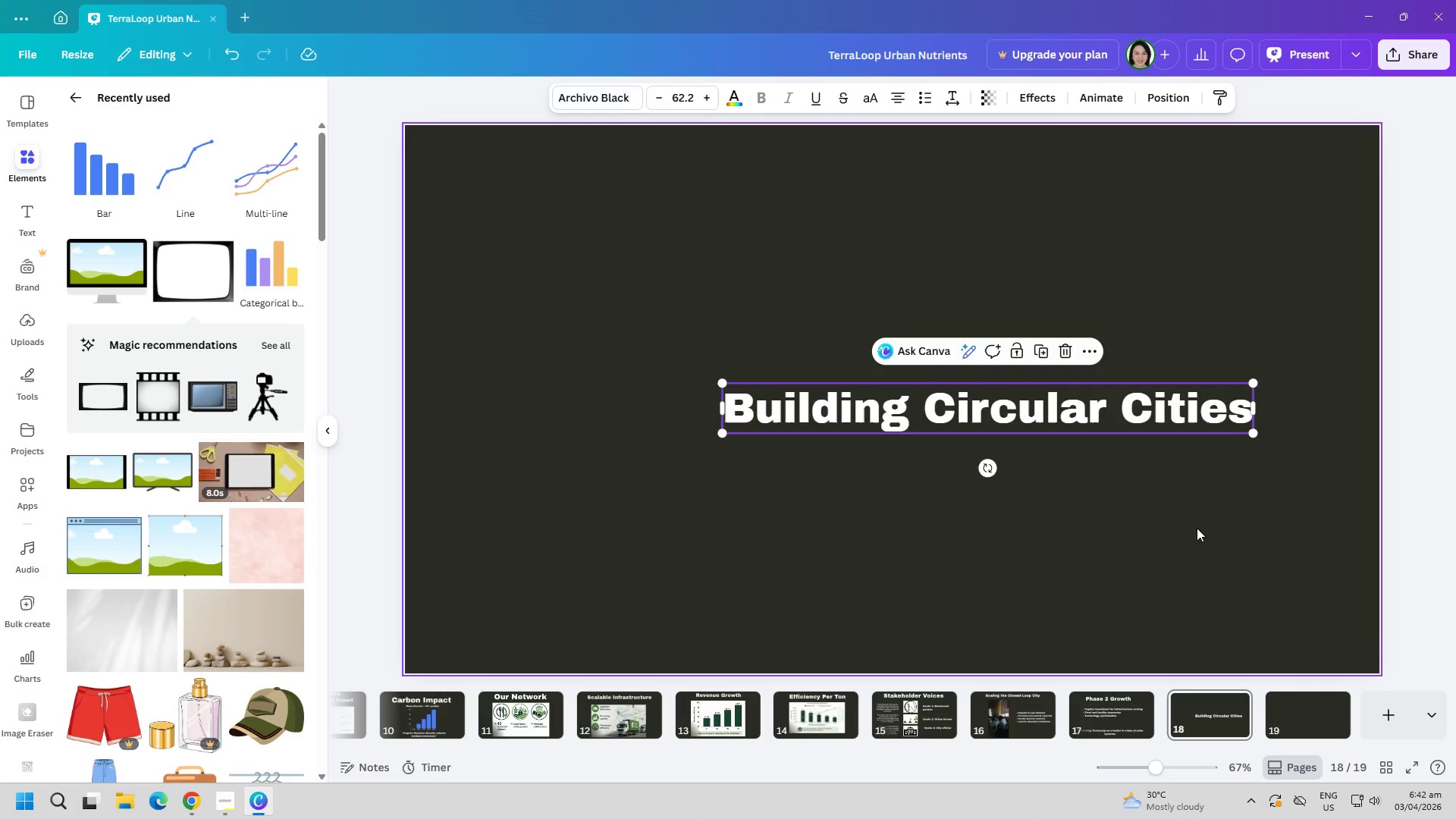 
left_click([1191, 528])
 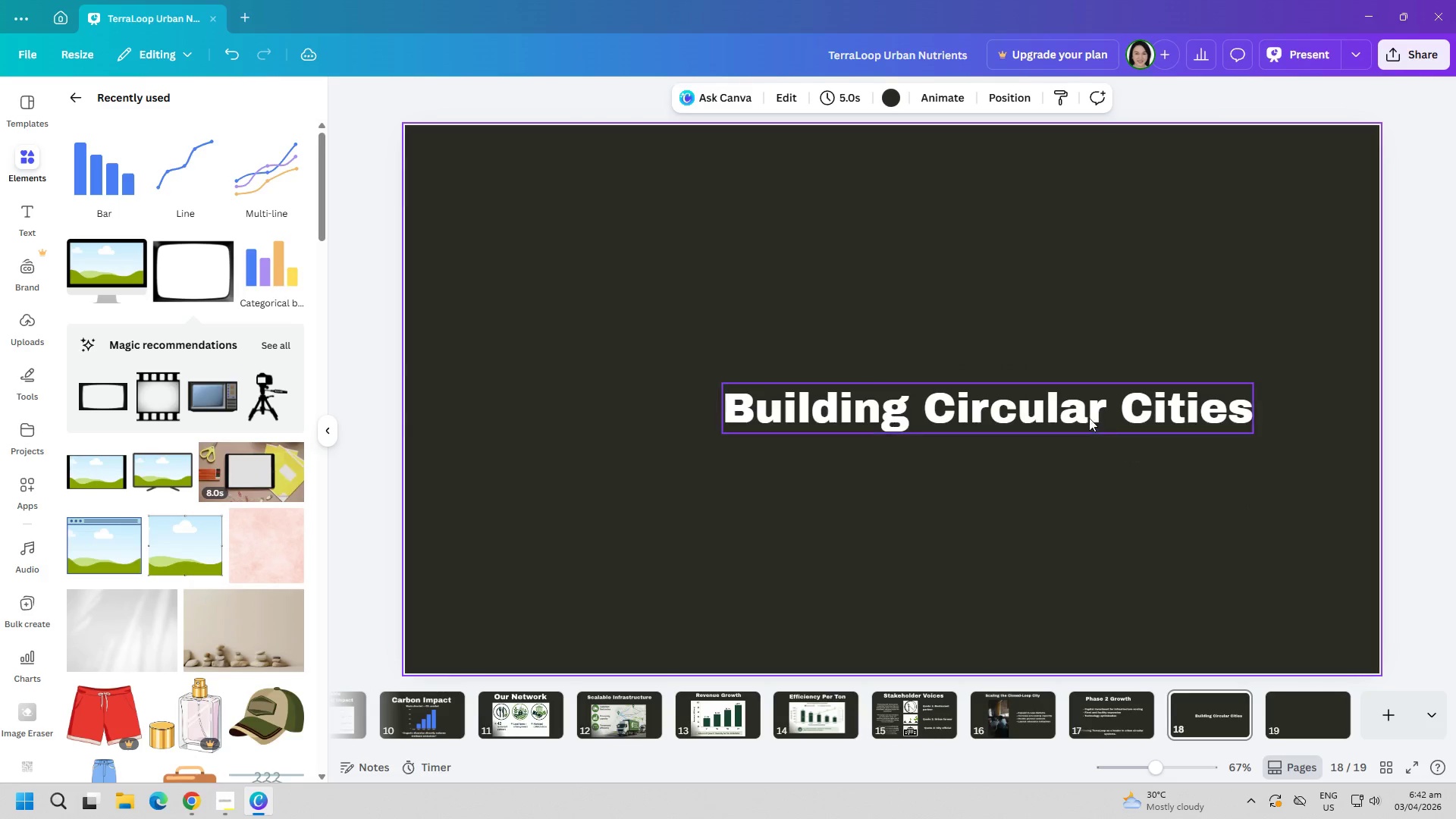 
left_click_drag(start_coordinate=[1085, 414], to_coordinate=[971, 216])
 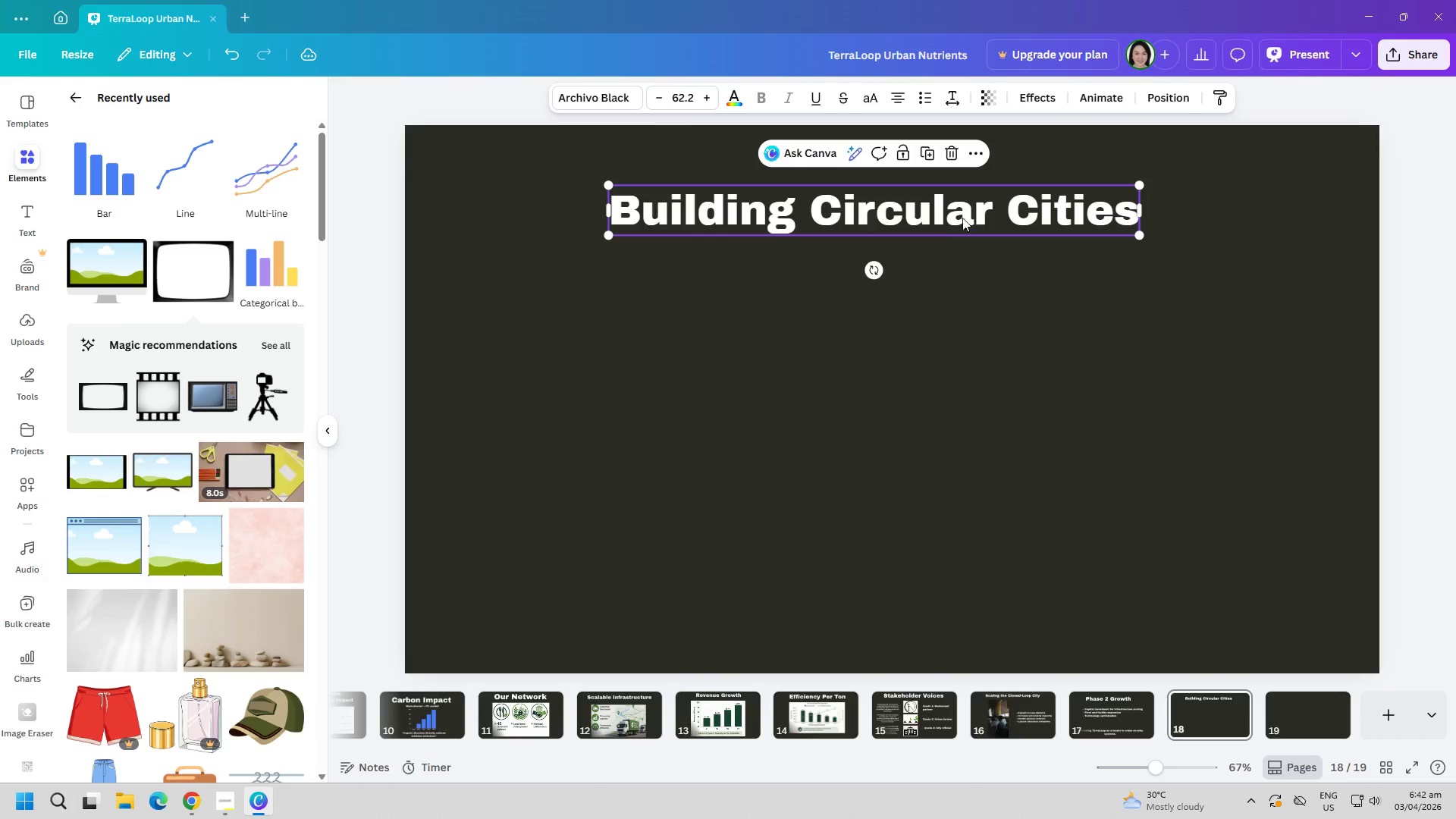 
key(Alt+AltLeft)
 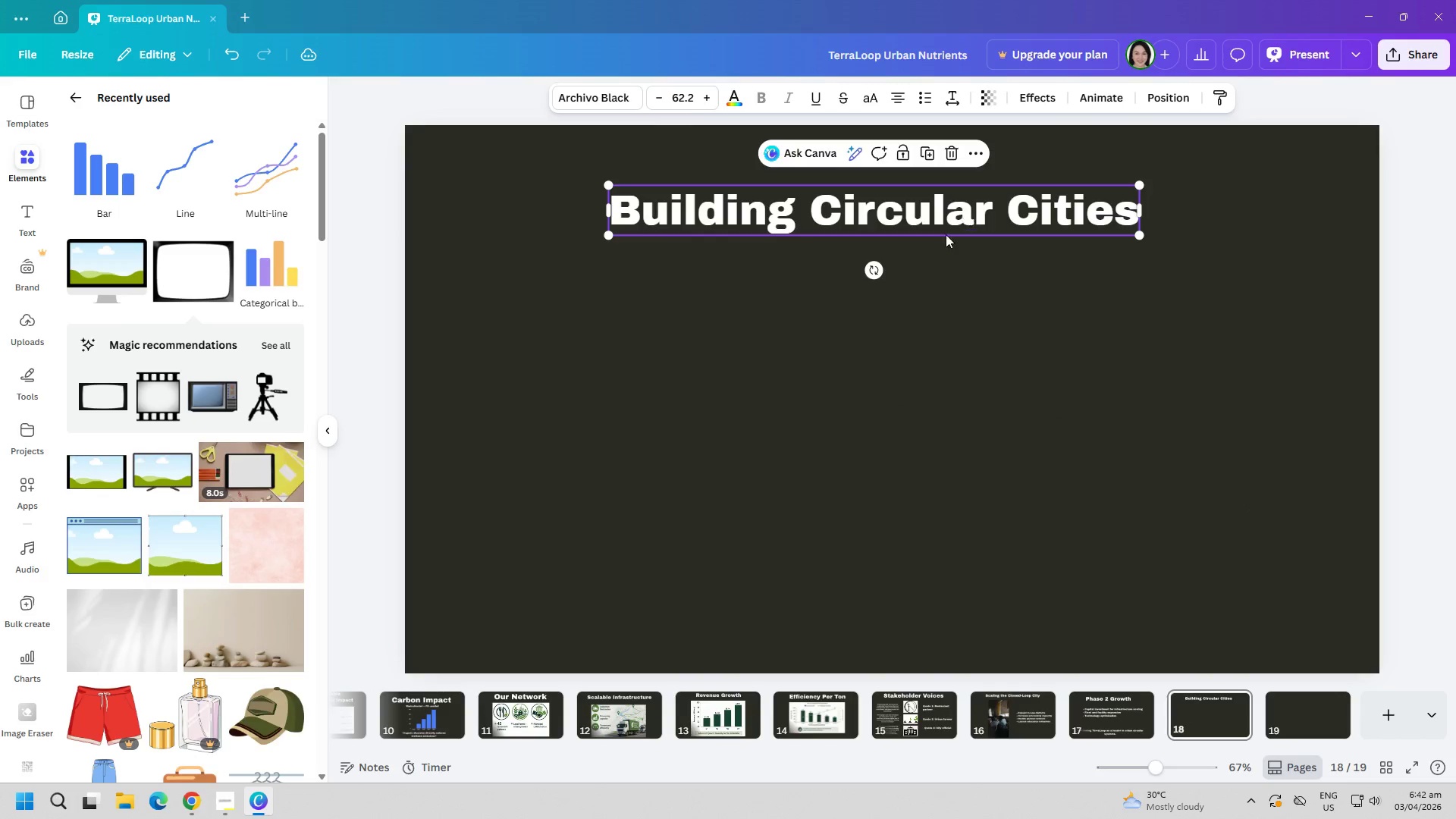 
key(Alt+Tab)
 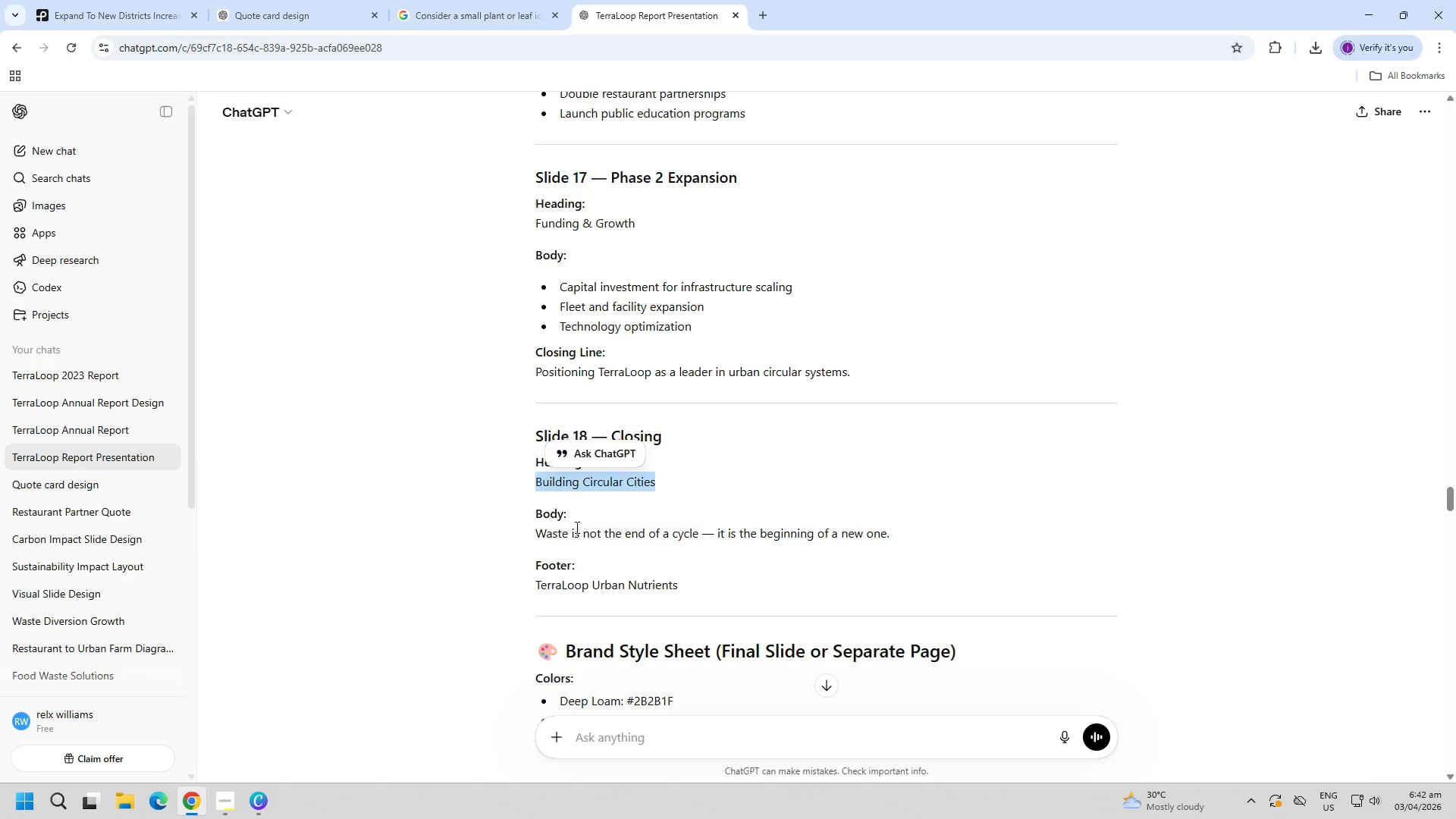 
left_click([532, 528])
 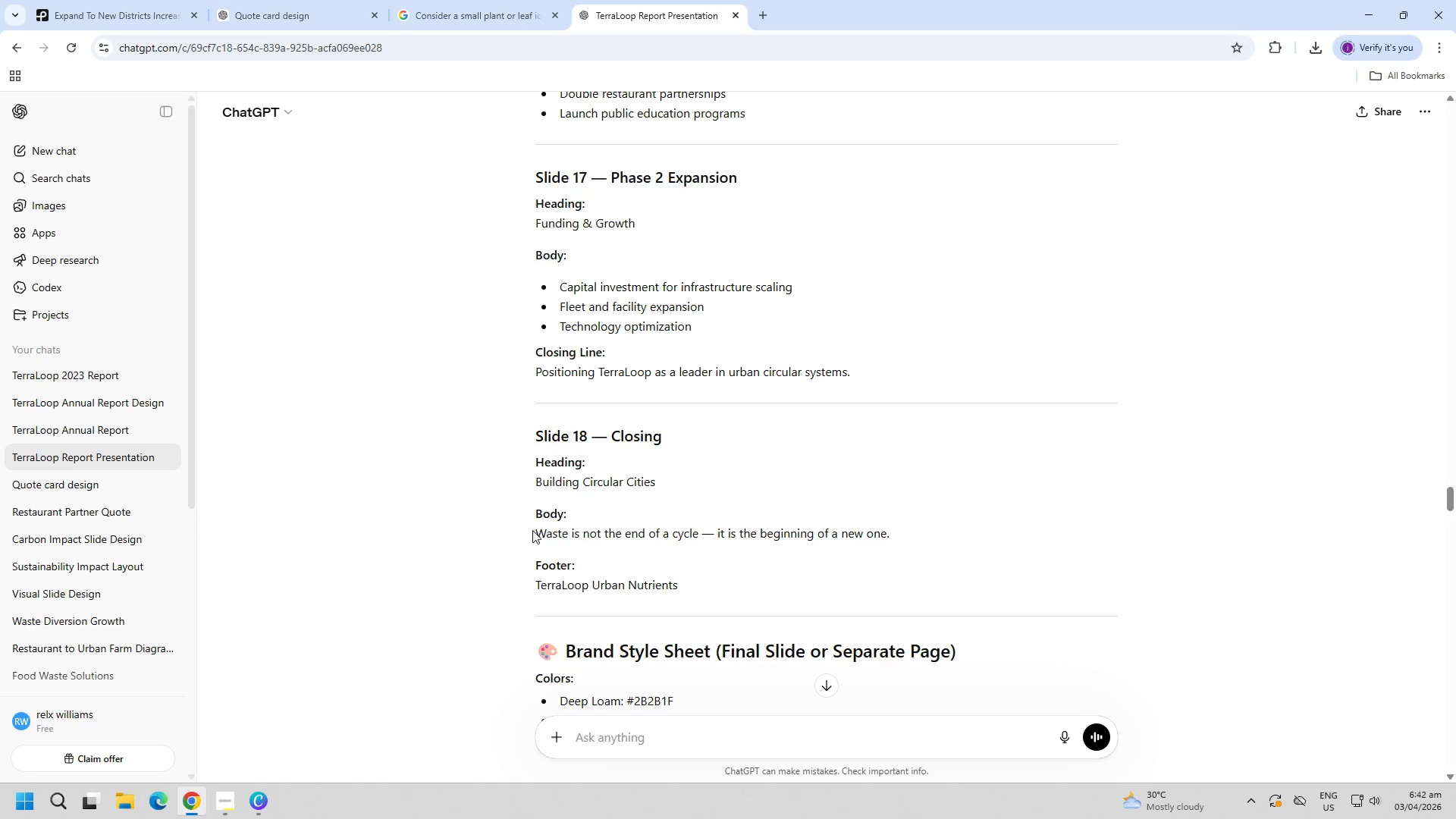 
left_click_drag(start_coordinate=[537, 533], to_coordinate=[901, 541])
 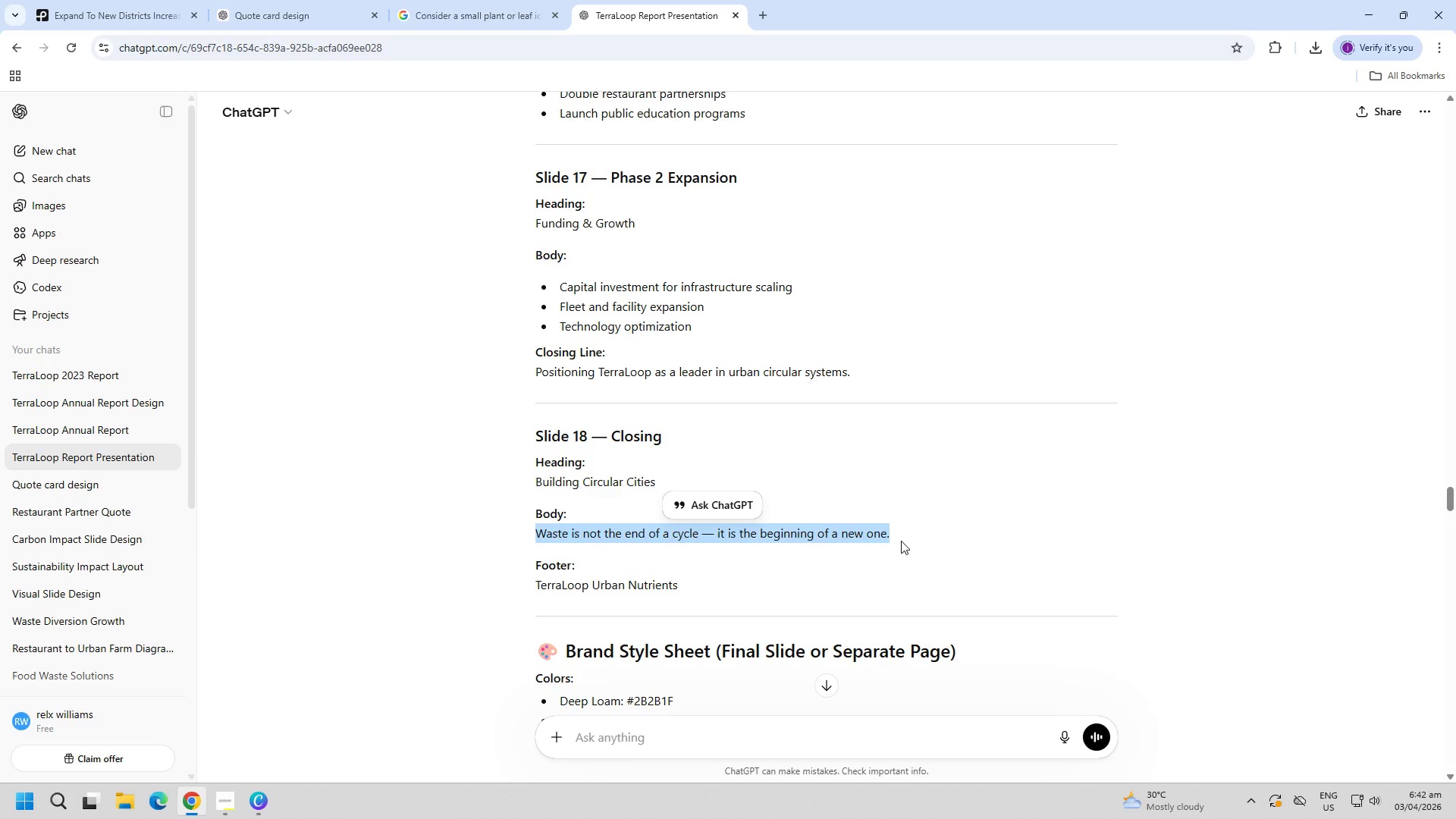 
key(Control+C)
 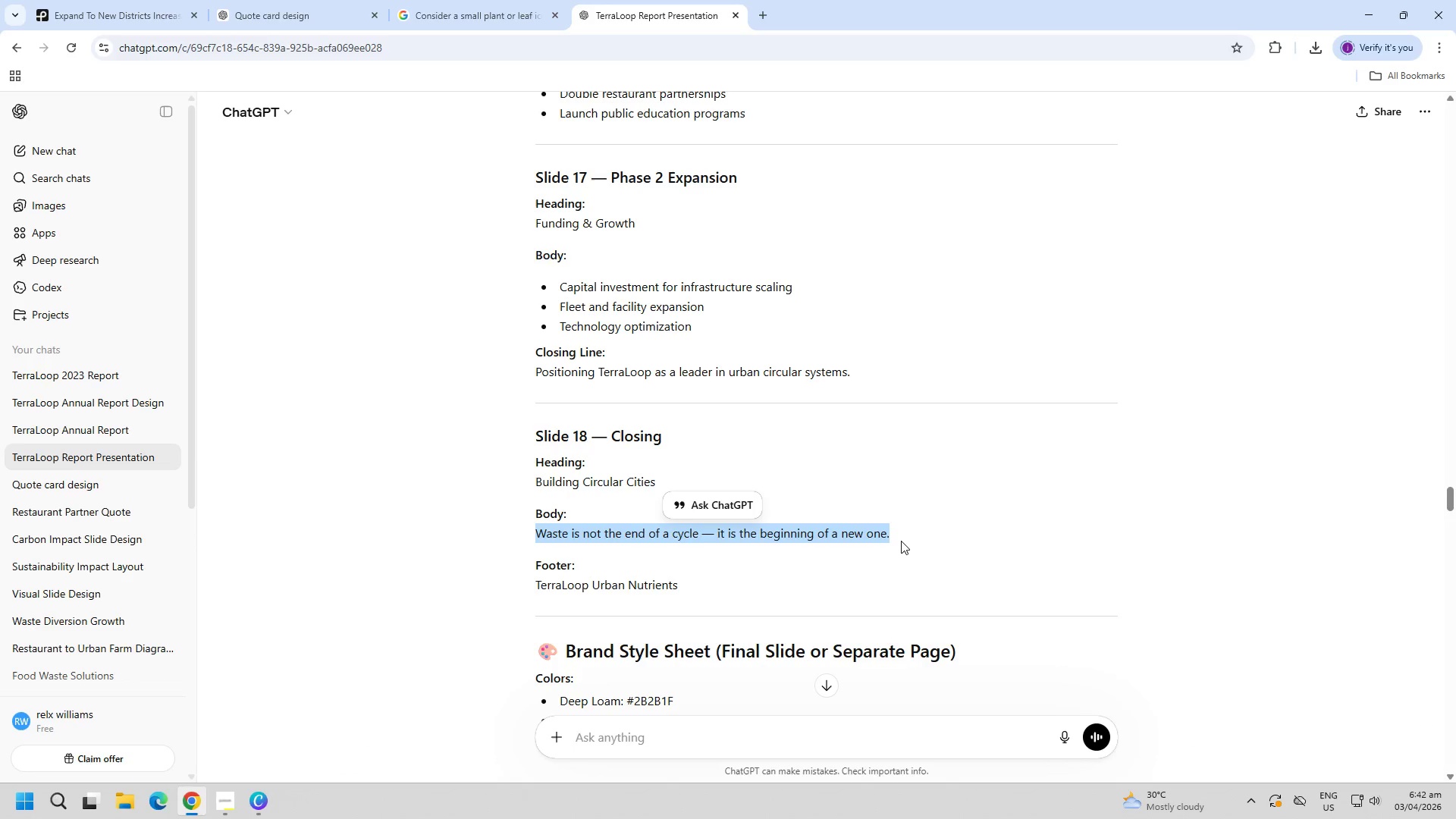 
key(Control+C)
 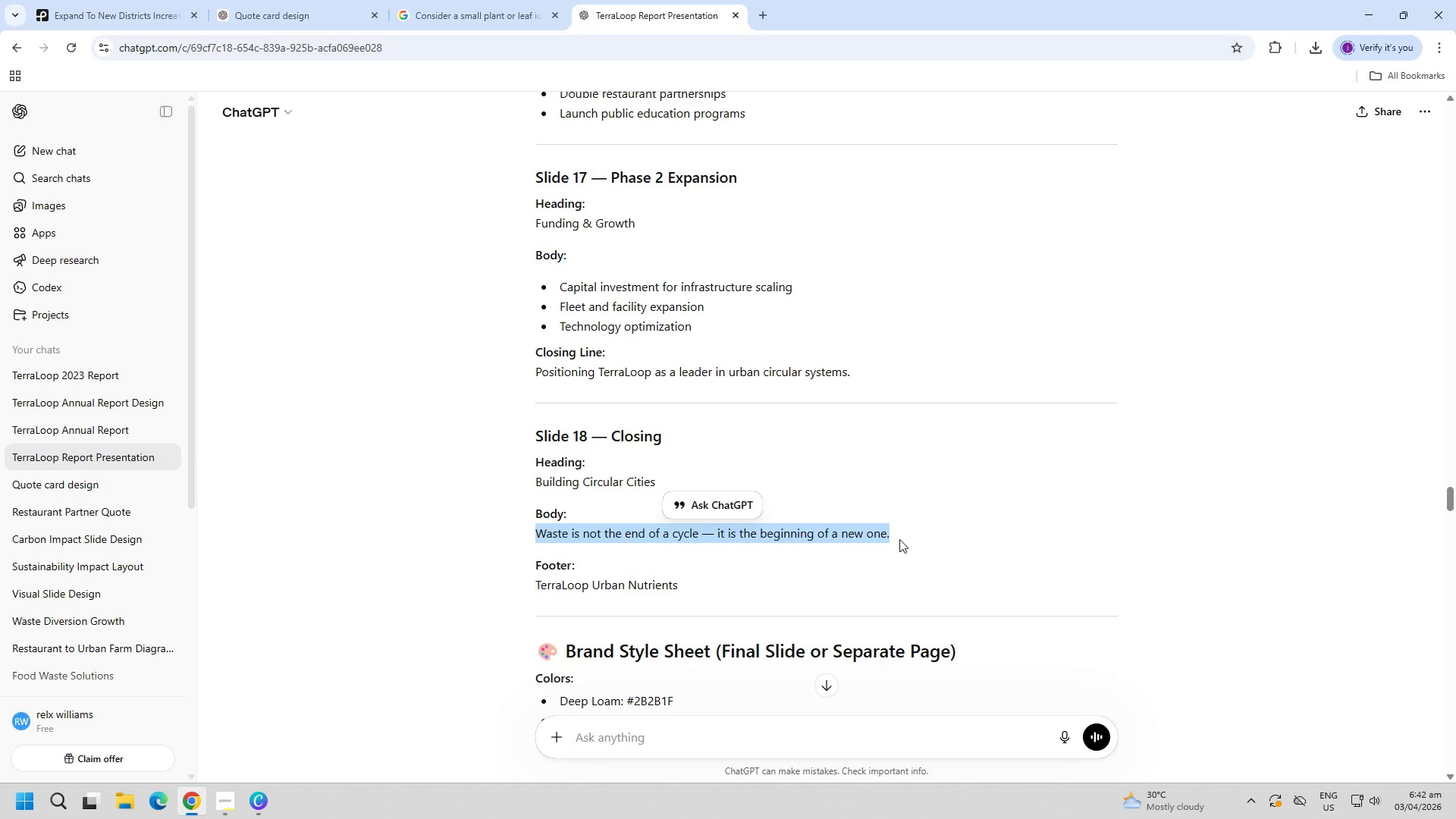 
key(Alt+AltLeft)
 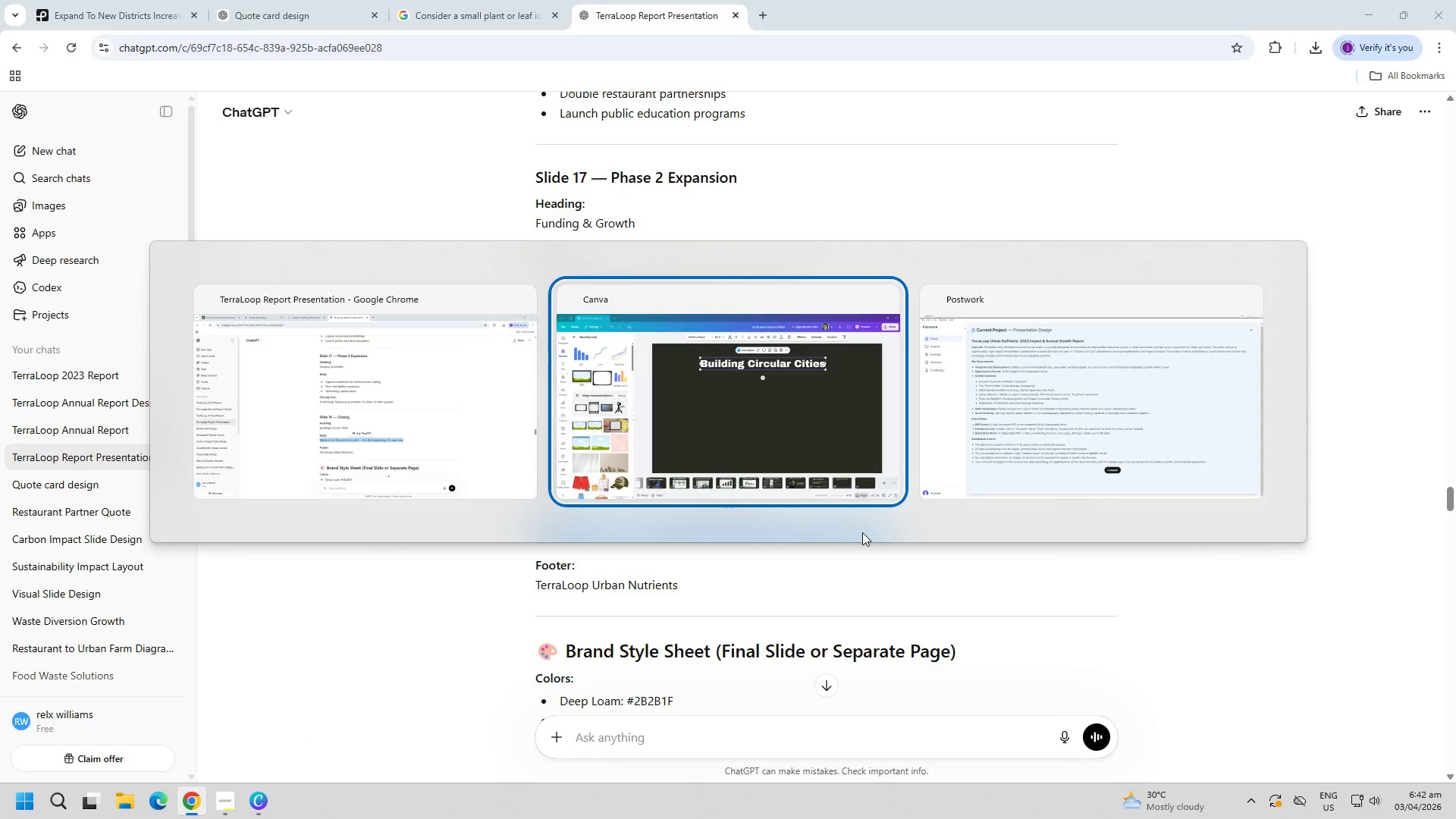 
key(Alt+Tab)
 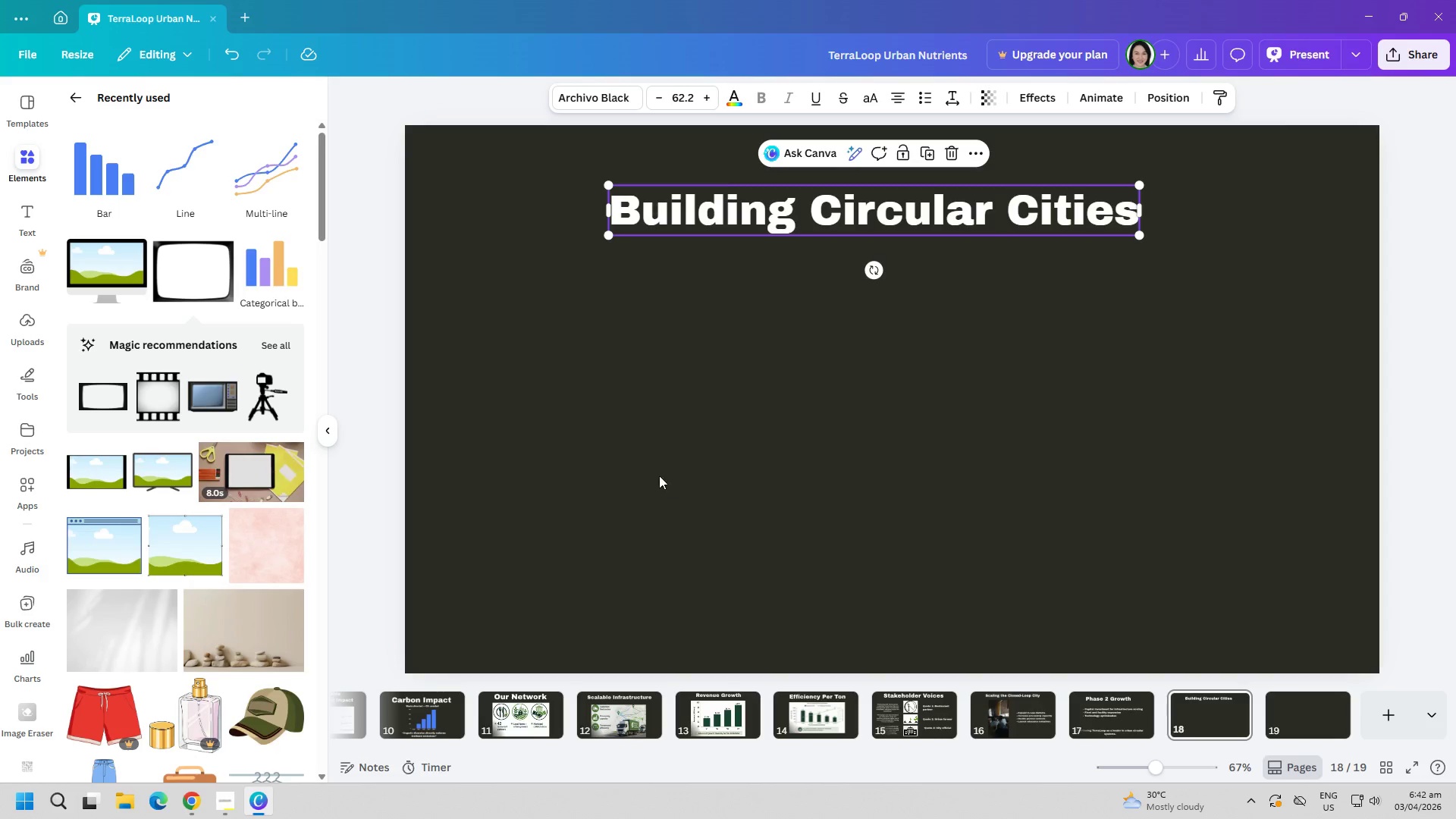 
left_click([659, 475])
 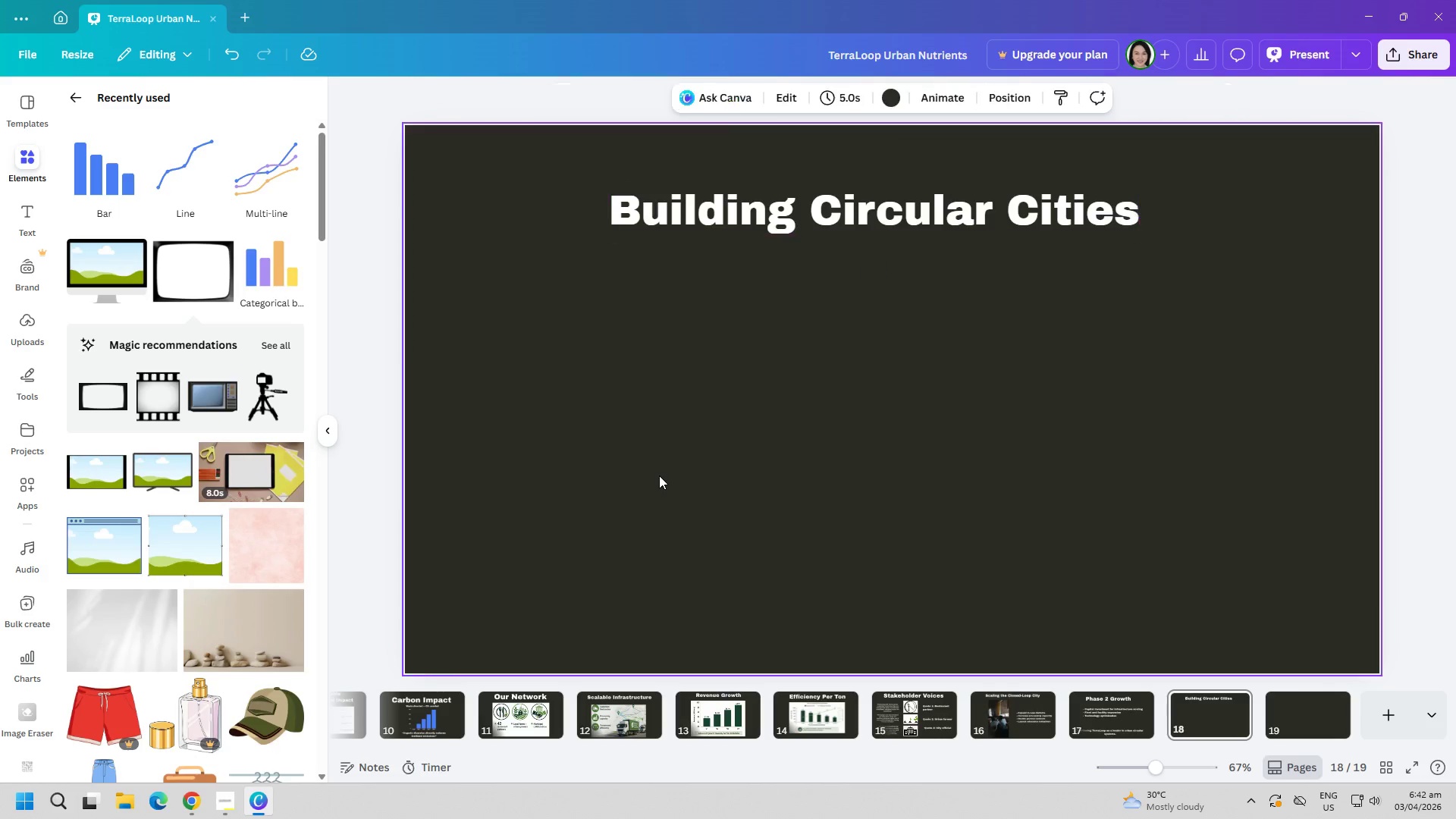 
key(Control+ControlLeft)
 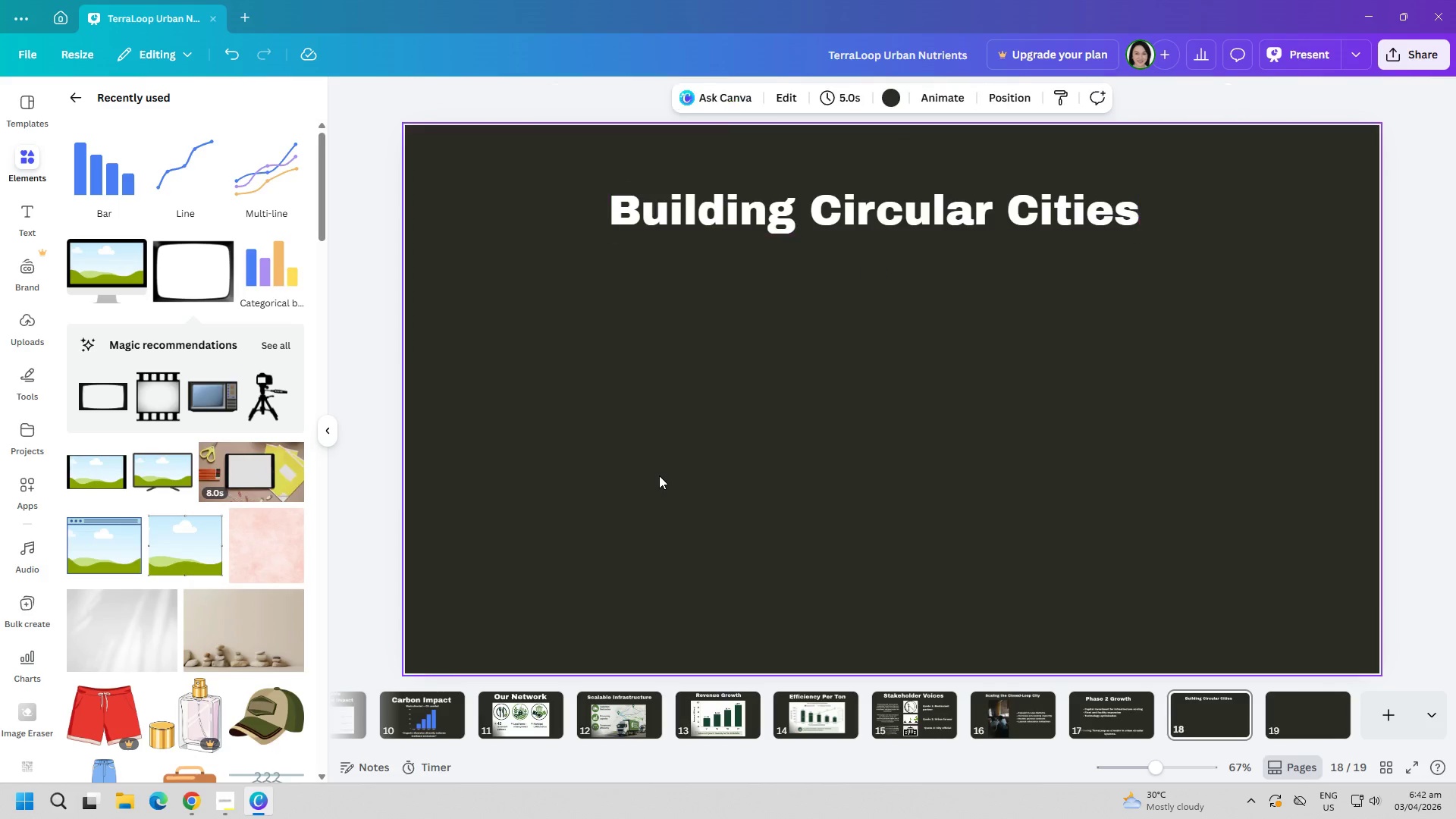 
key(Control+V)
 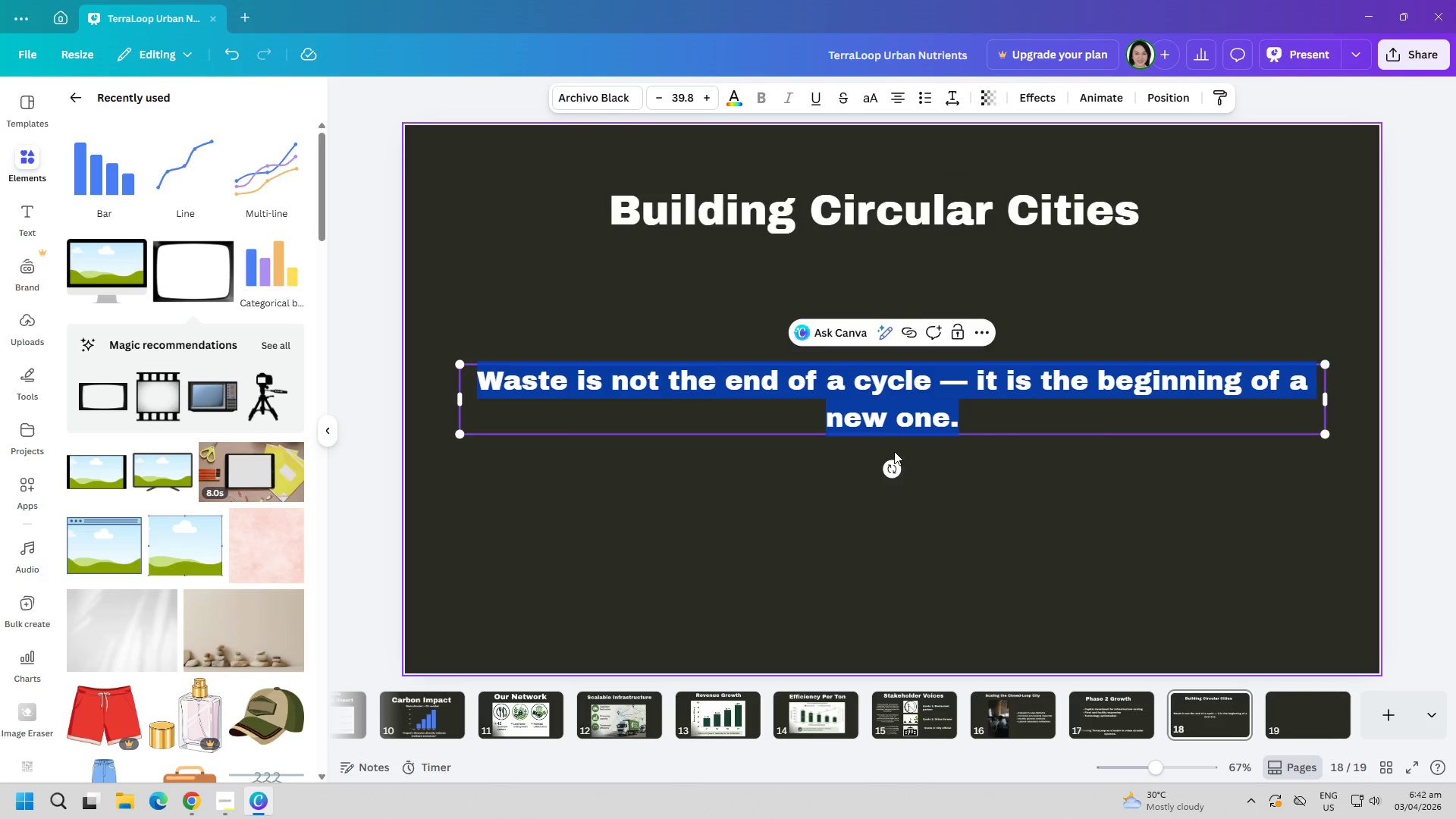 
left_click([1184, 414])
 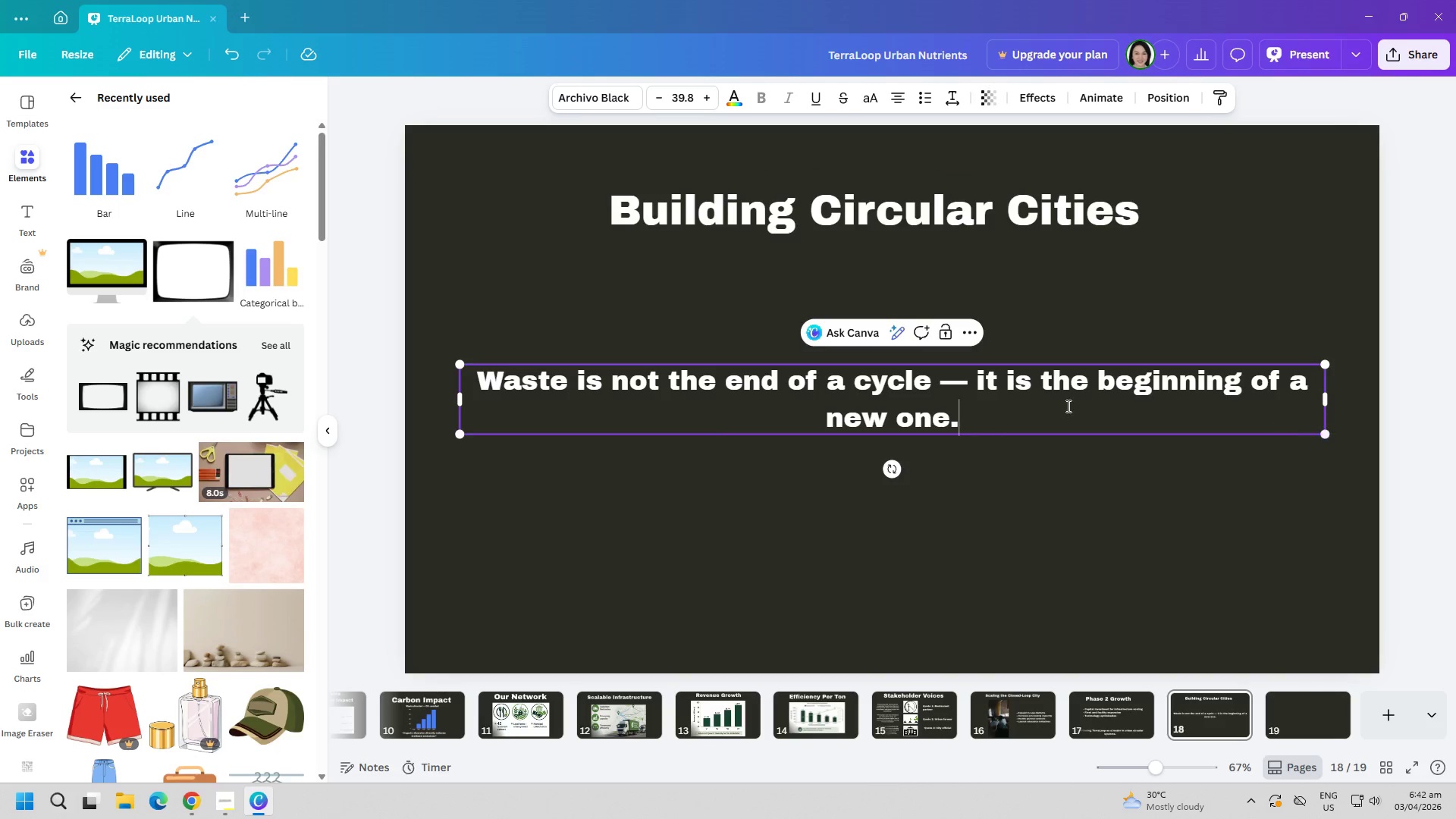 
left_click([958, 387])
 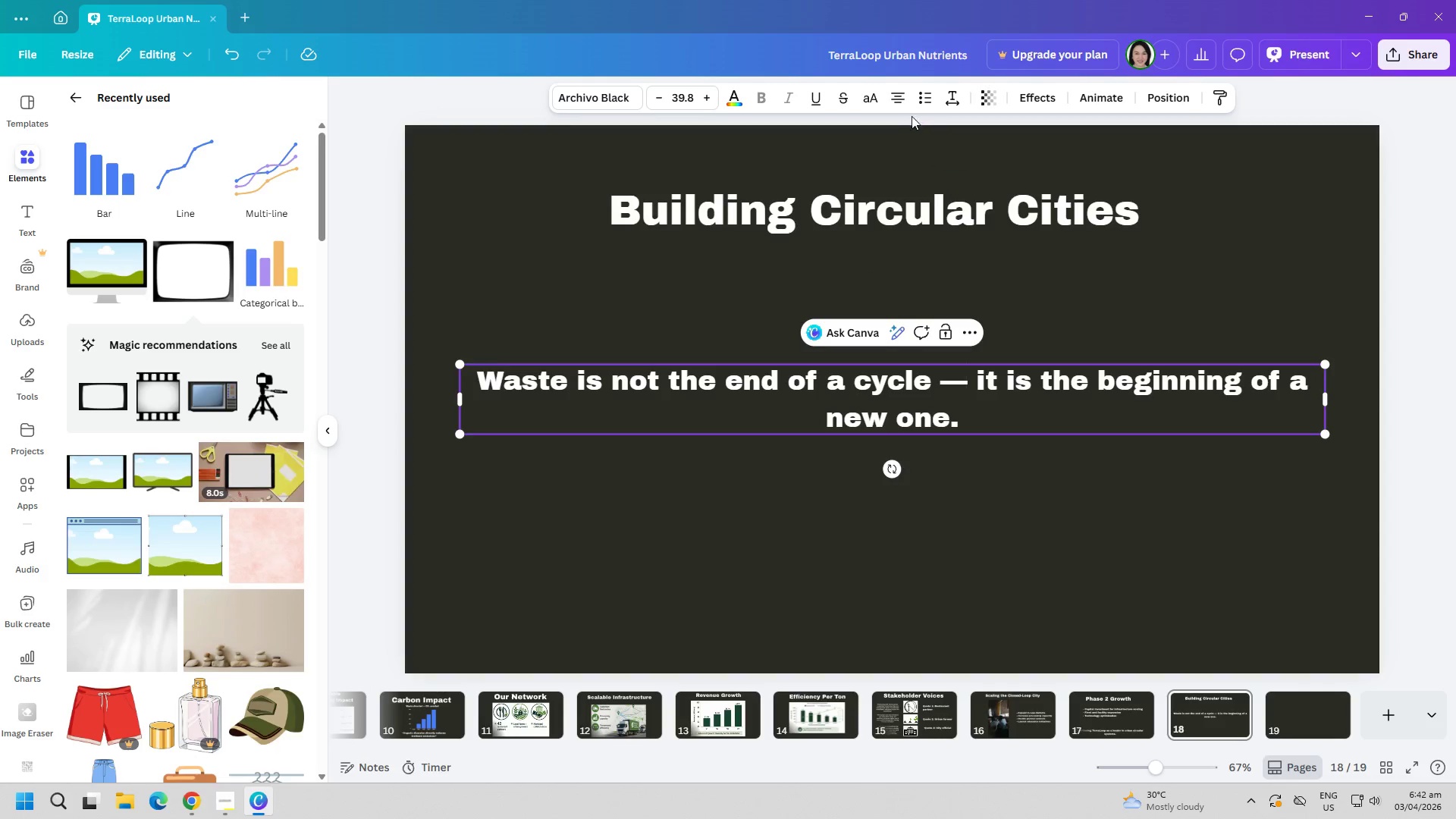 
left_click([898, 100])
 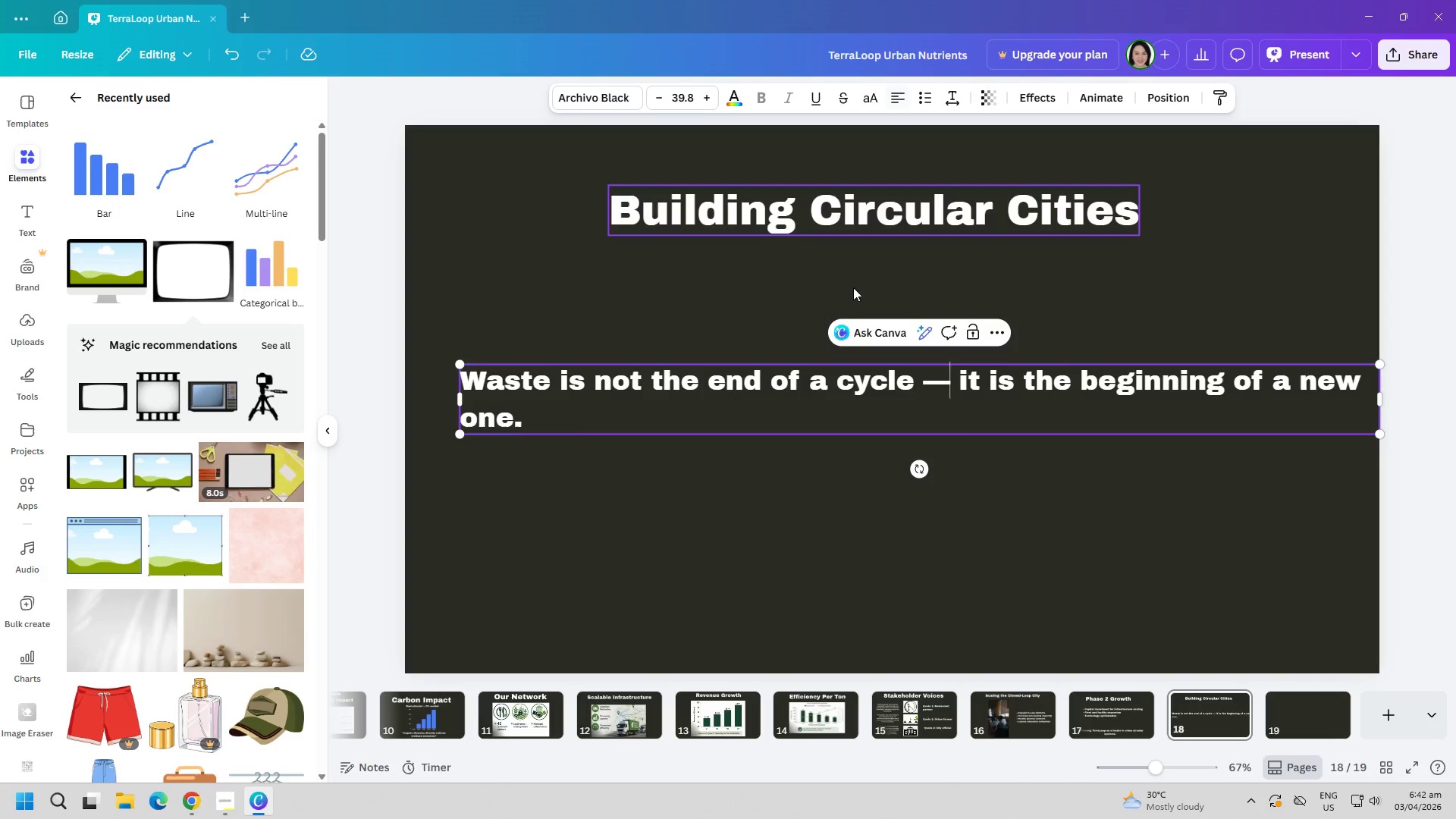 
left_click([828, 540])
 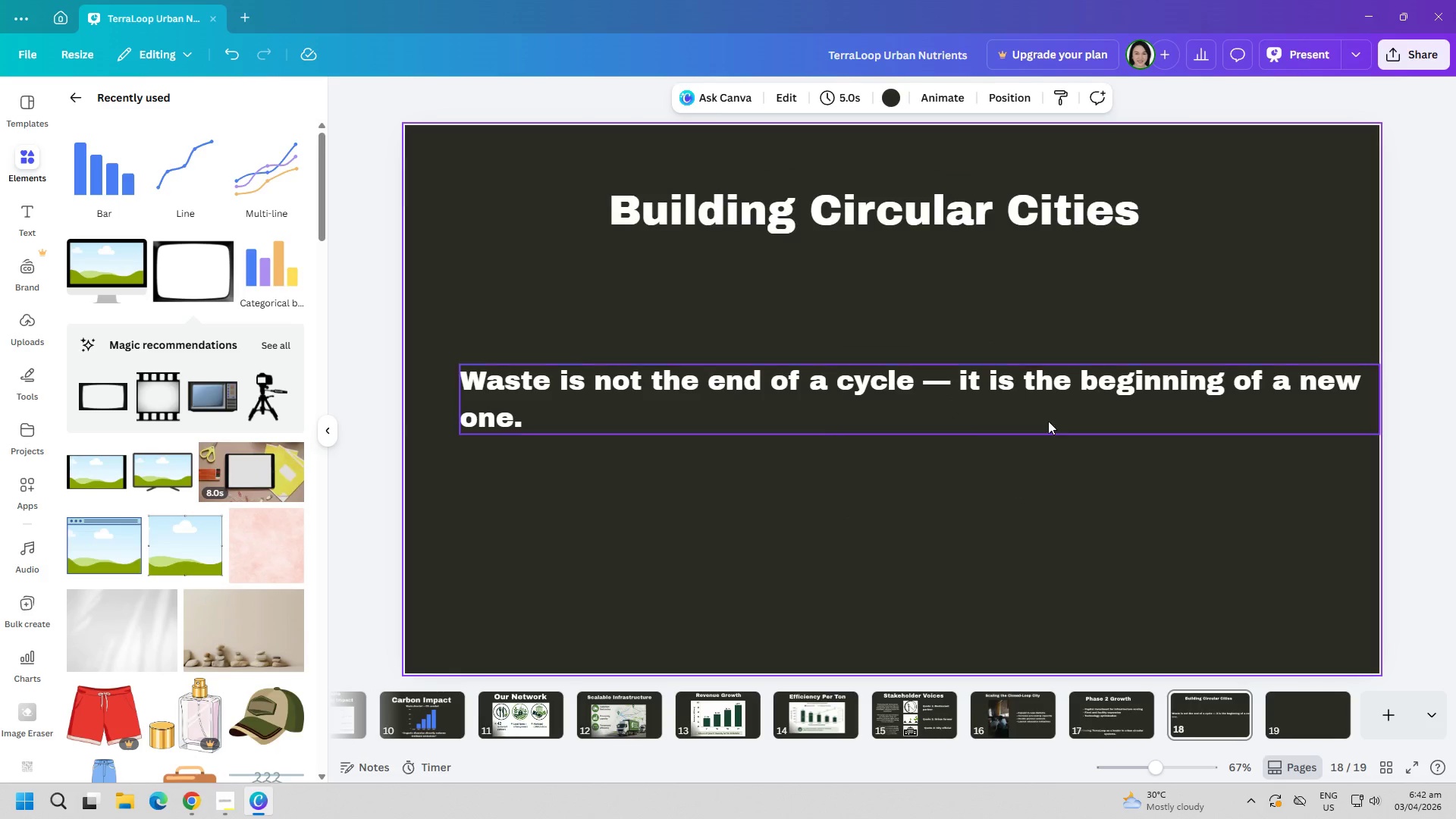 
left_click([974, 377])
 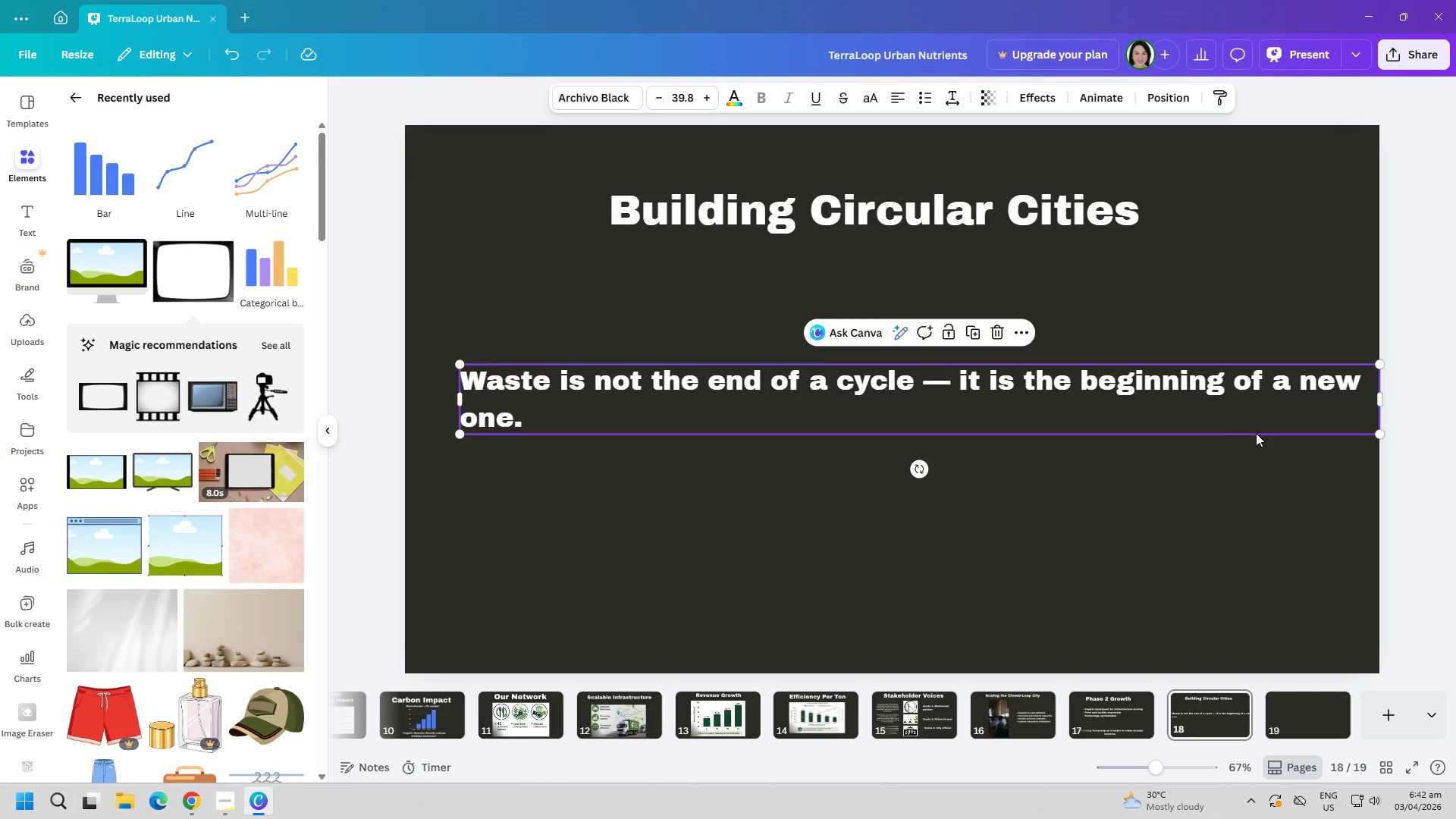 
key(Alt+AltLeft)
 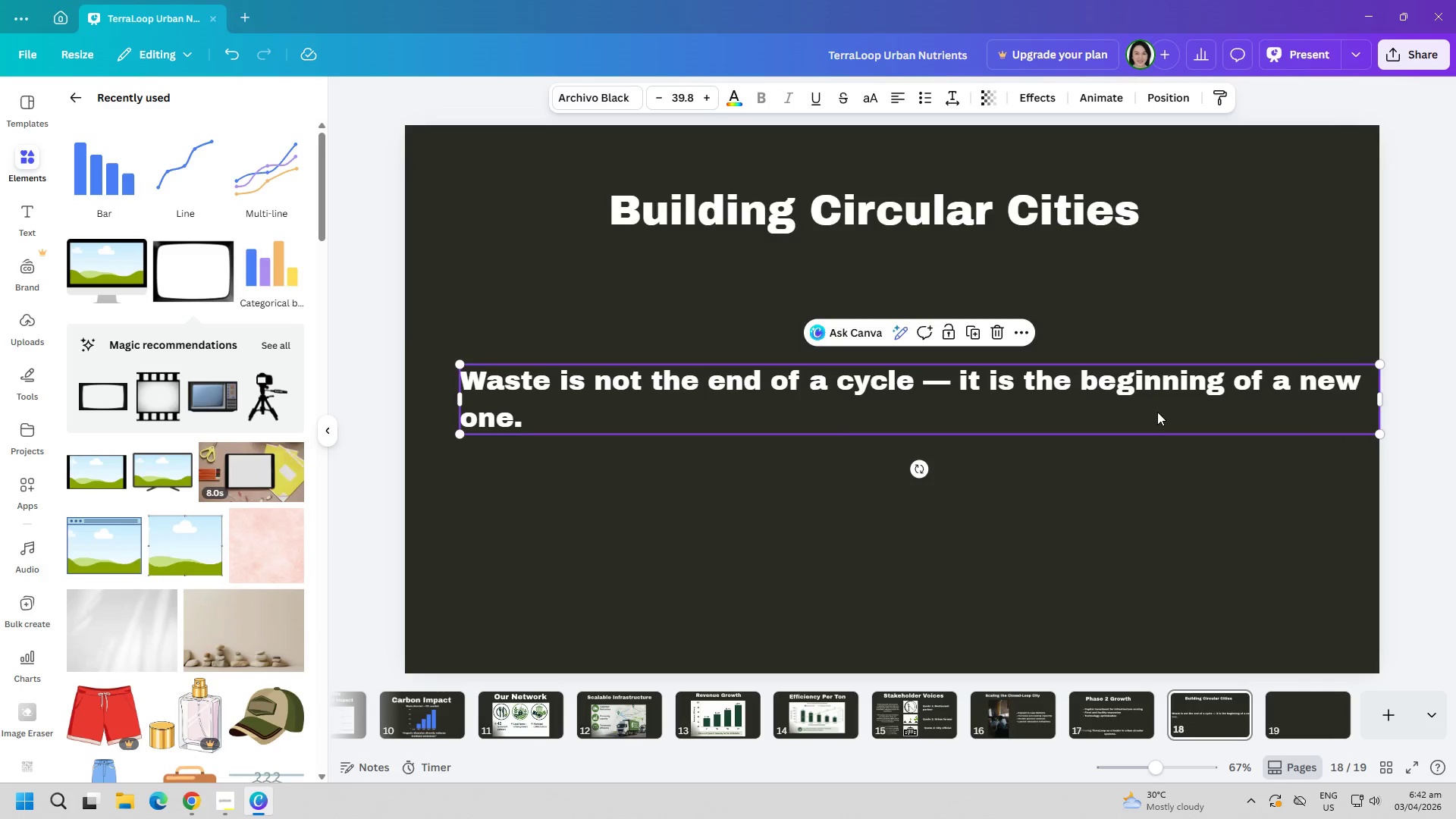 
key(Alt+Tab)
 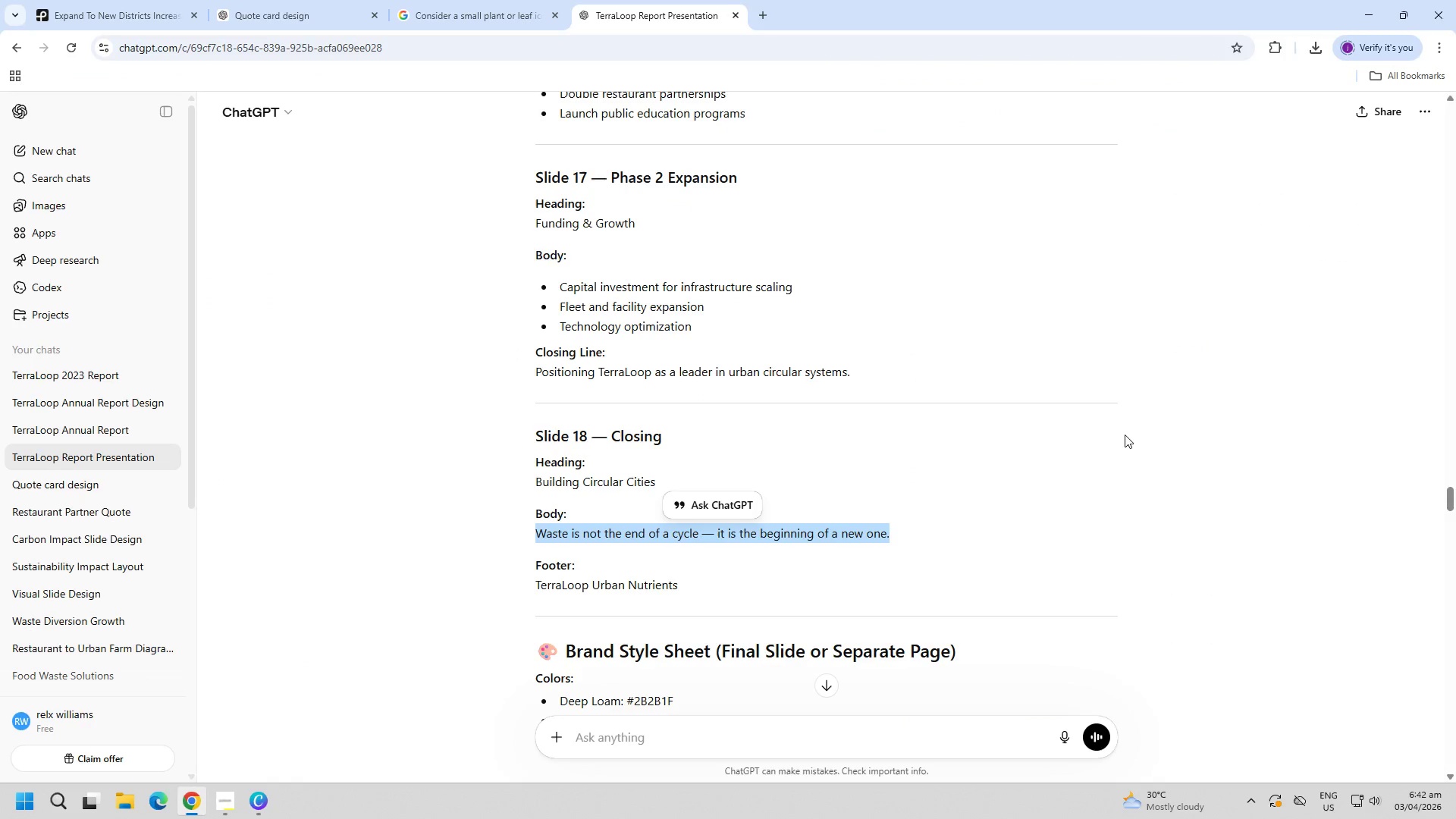 
key(Alt+AltLeft)
 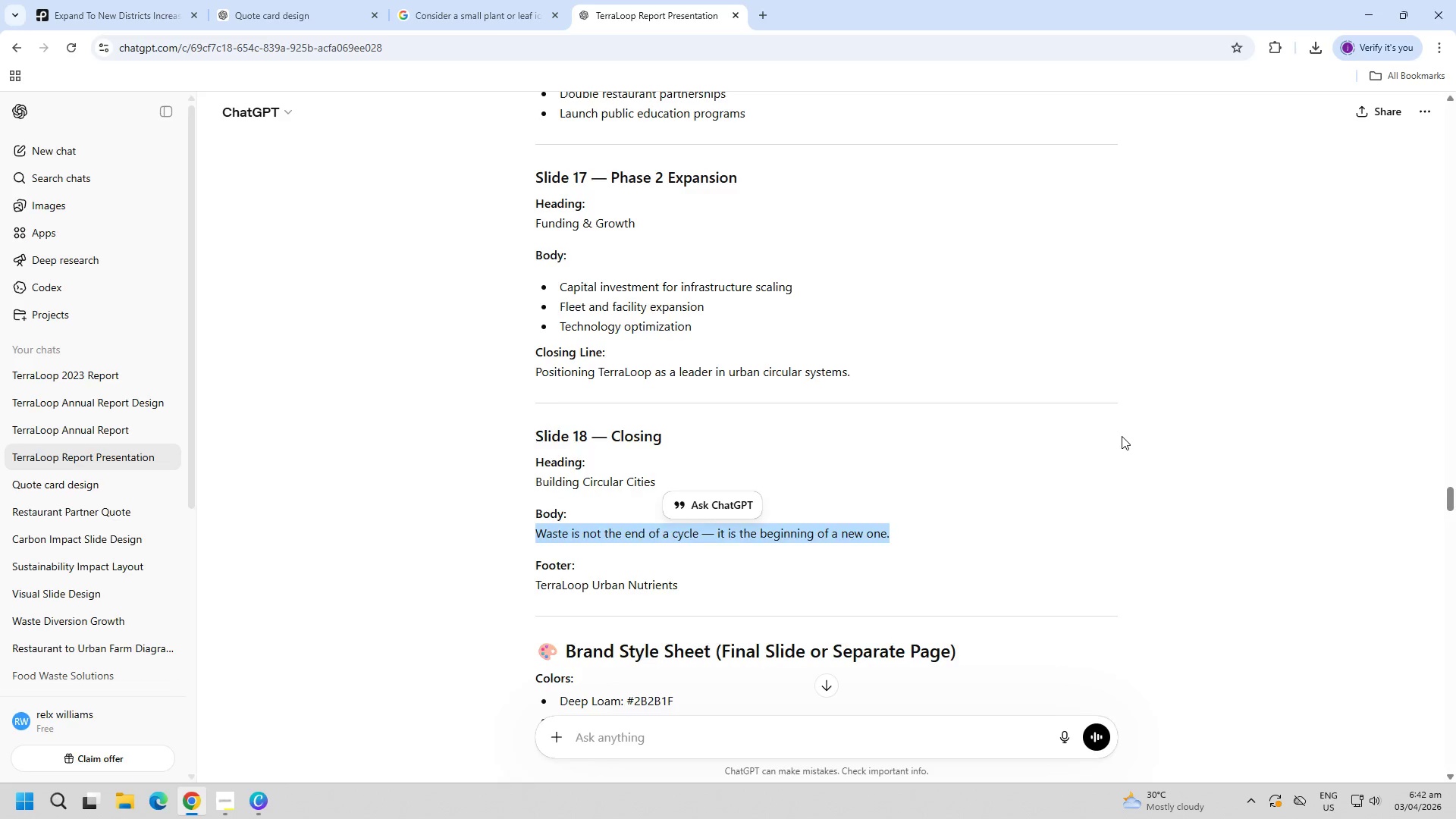 
key(Alt+Tab)
 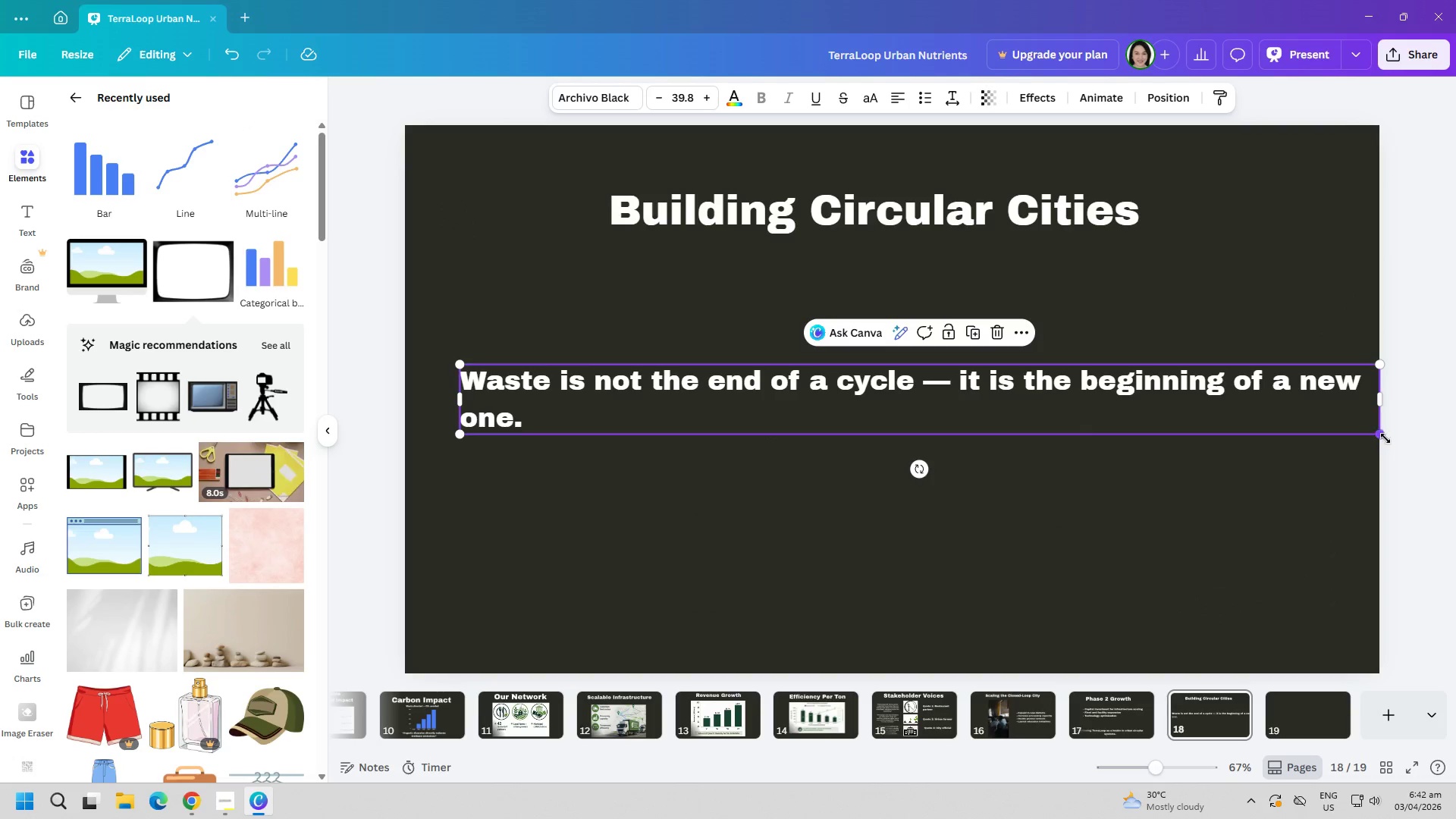 
left_click_drag(start_coordinate=[1381, 438], to_coordinate=[1160, 435])
 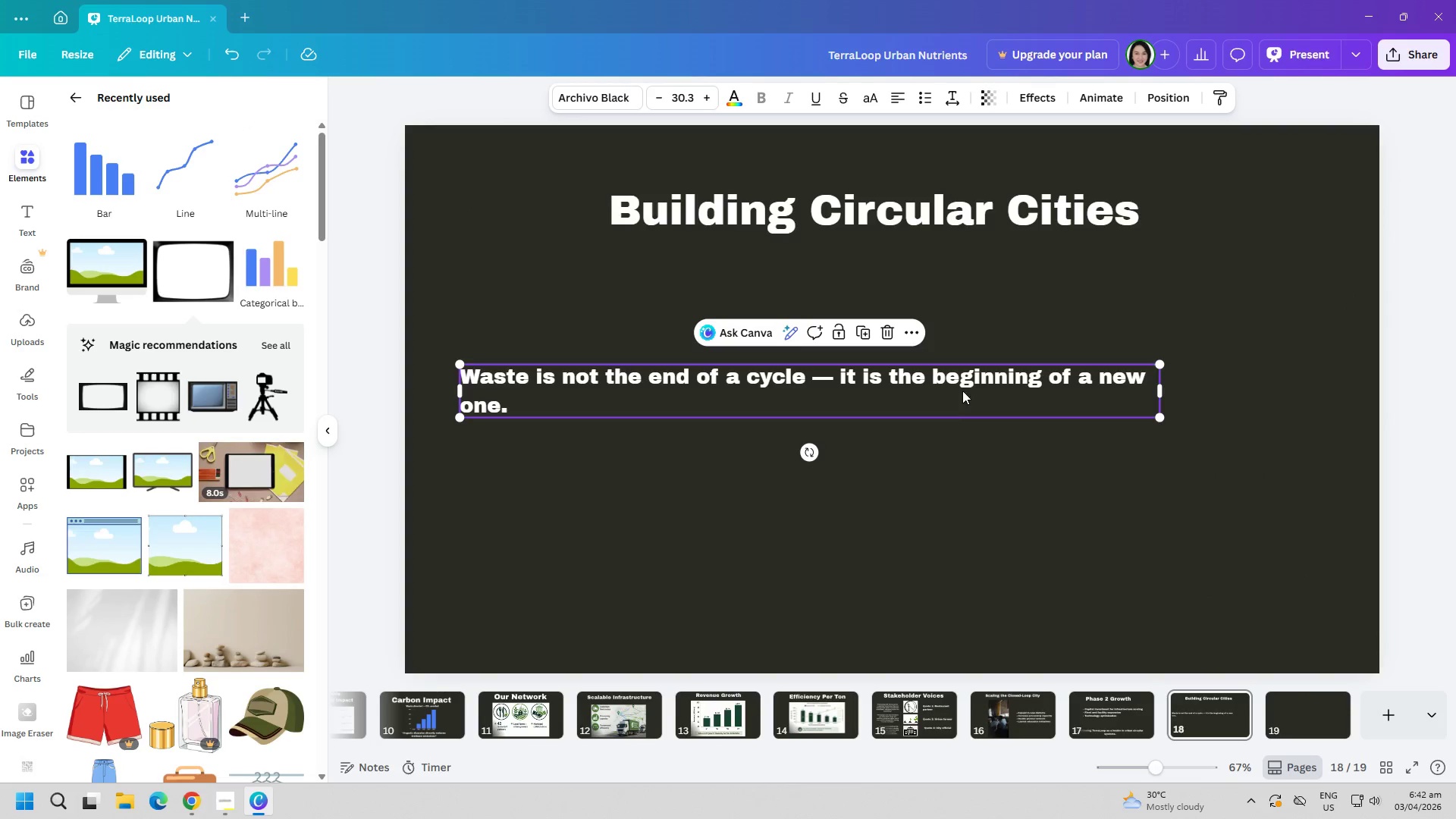 
left_click_drag(start_coordinate=[964, 494], to_coordinate=[965, 497])
 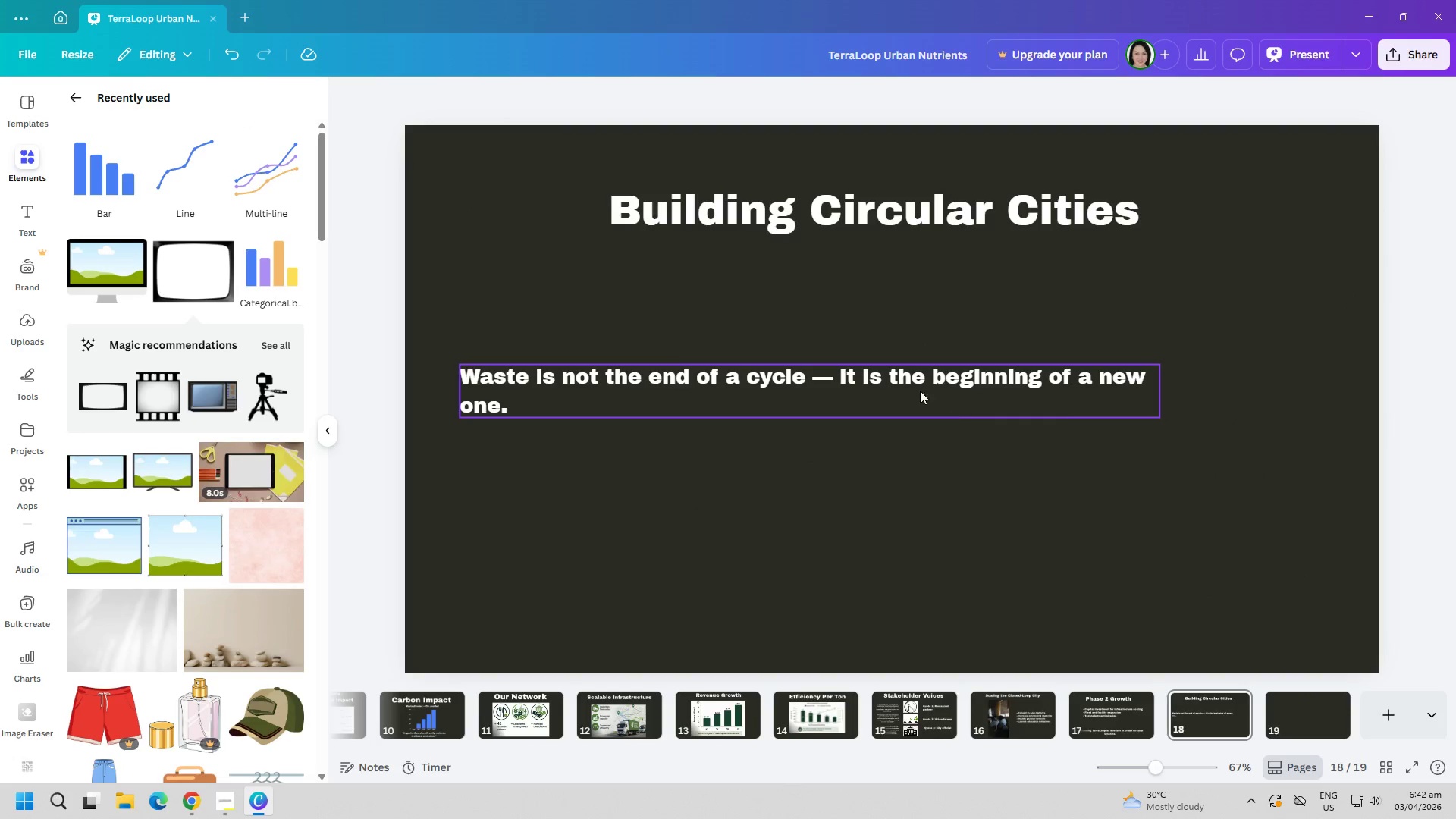 
left_click_drag(start_coordinate=[910, 384], to_coordinate=[962, 353])
 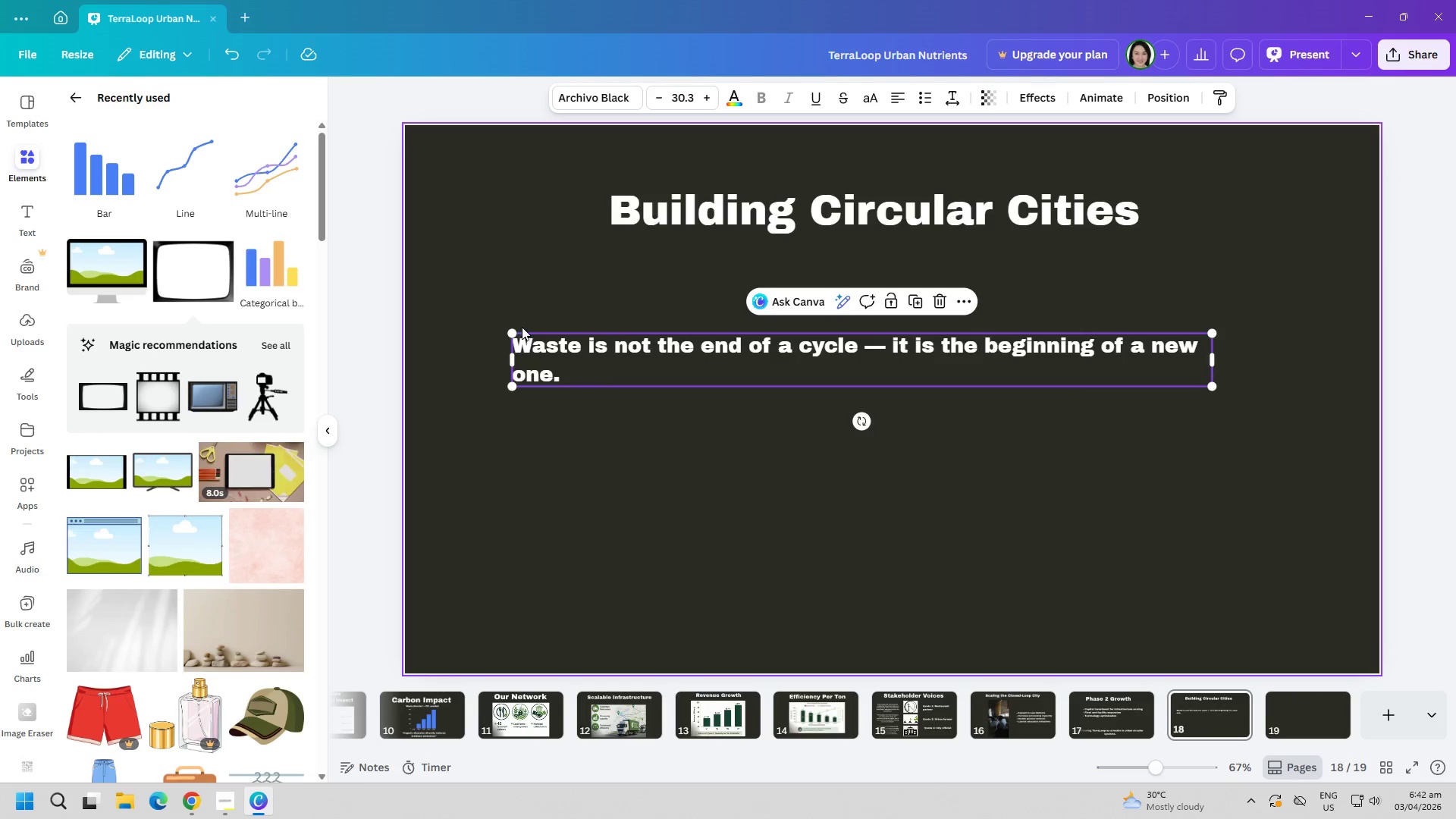 
left_click([704, 368])
 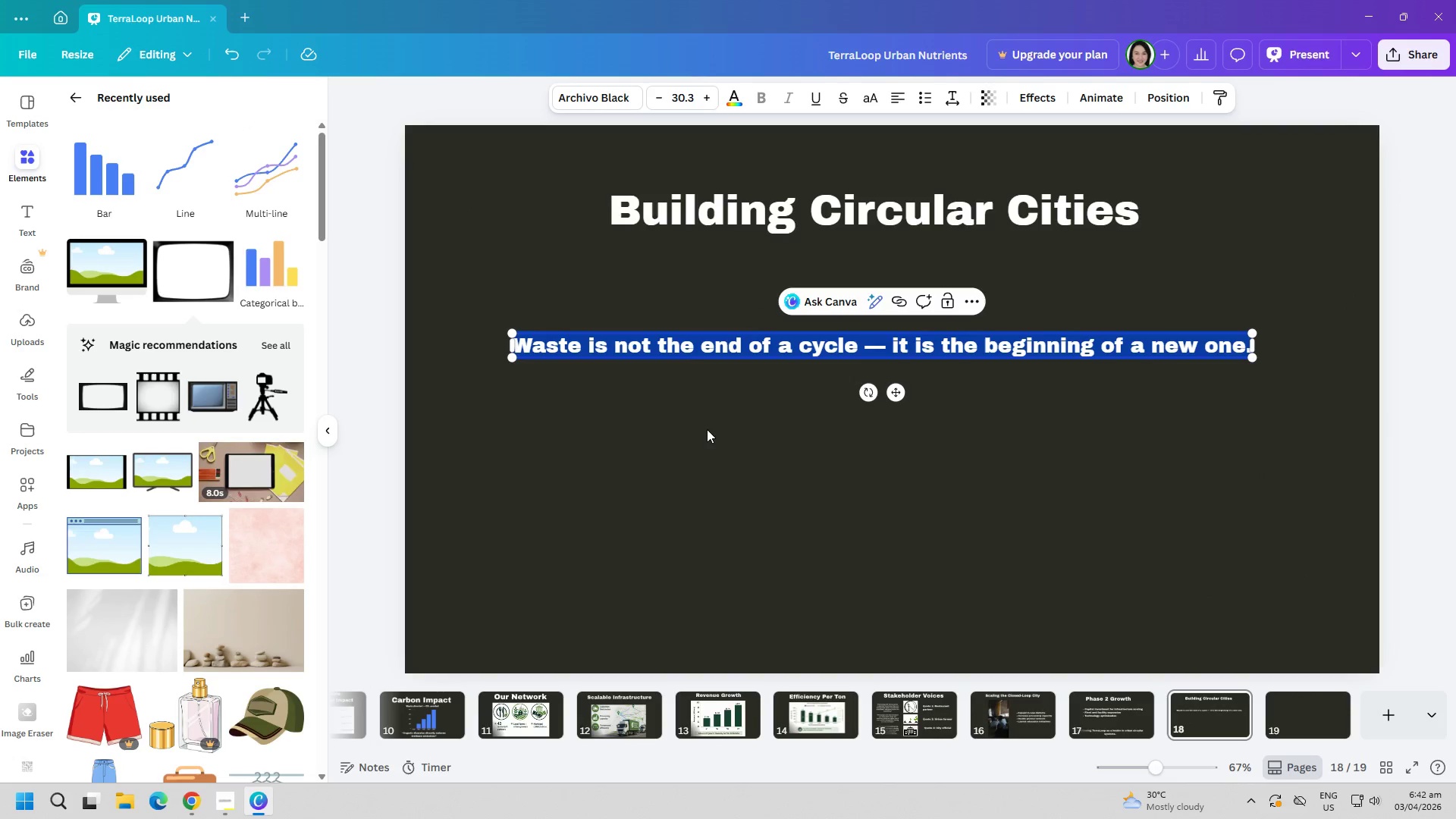 
left_click([705, 435])
 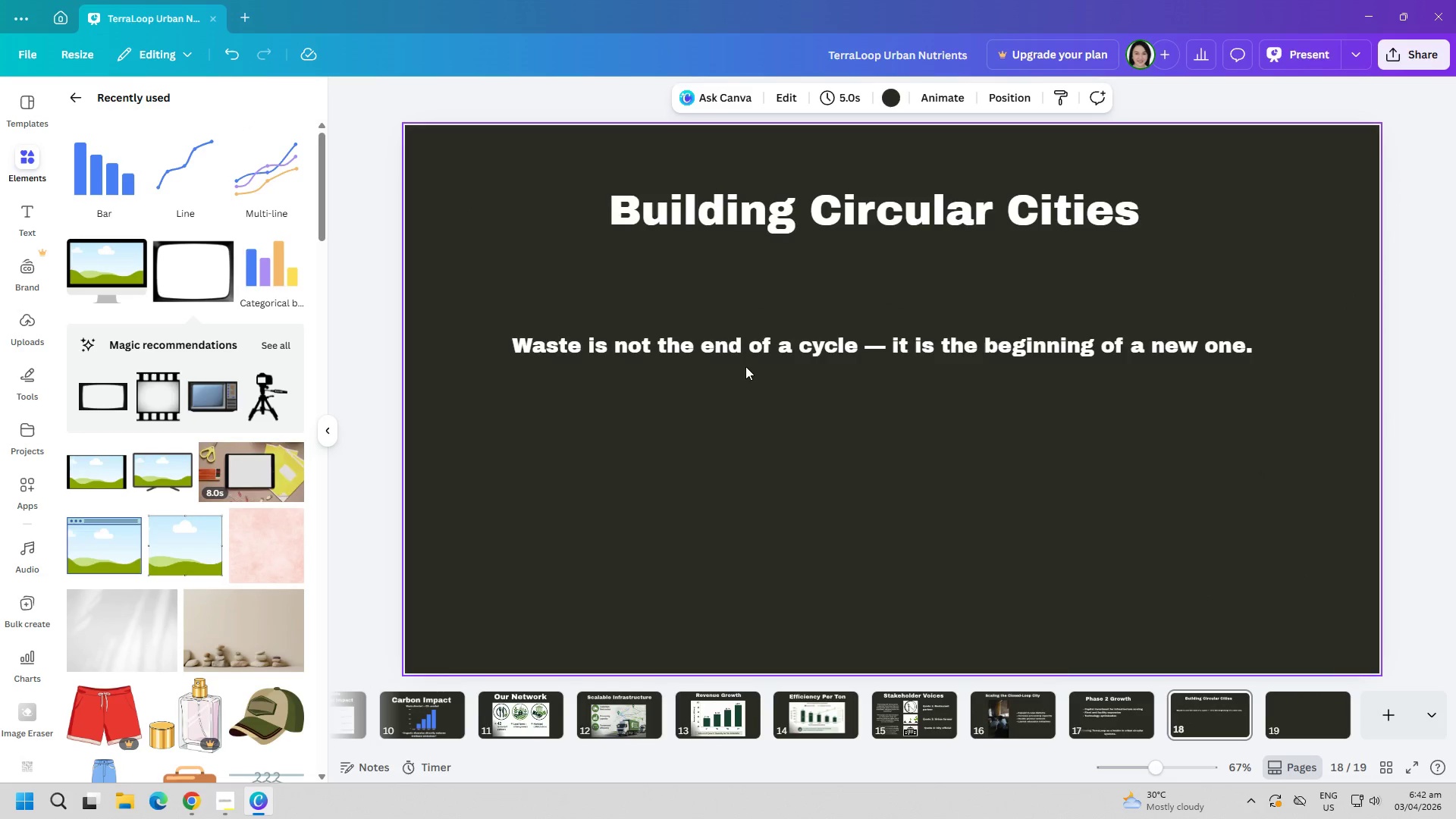 
left_click([752, 343])
 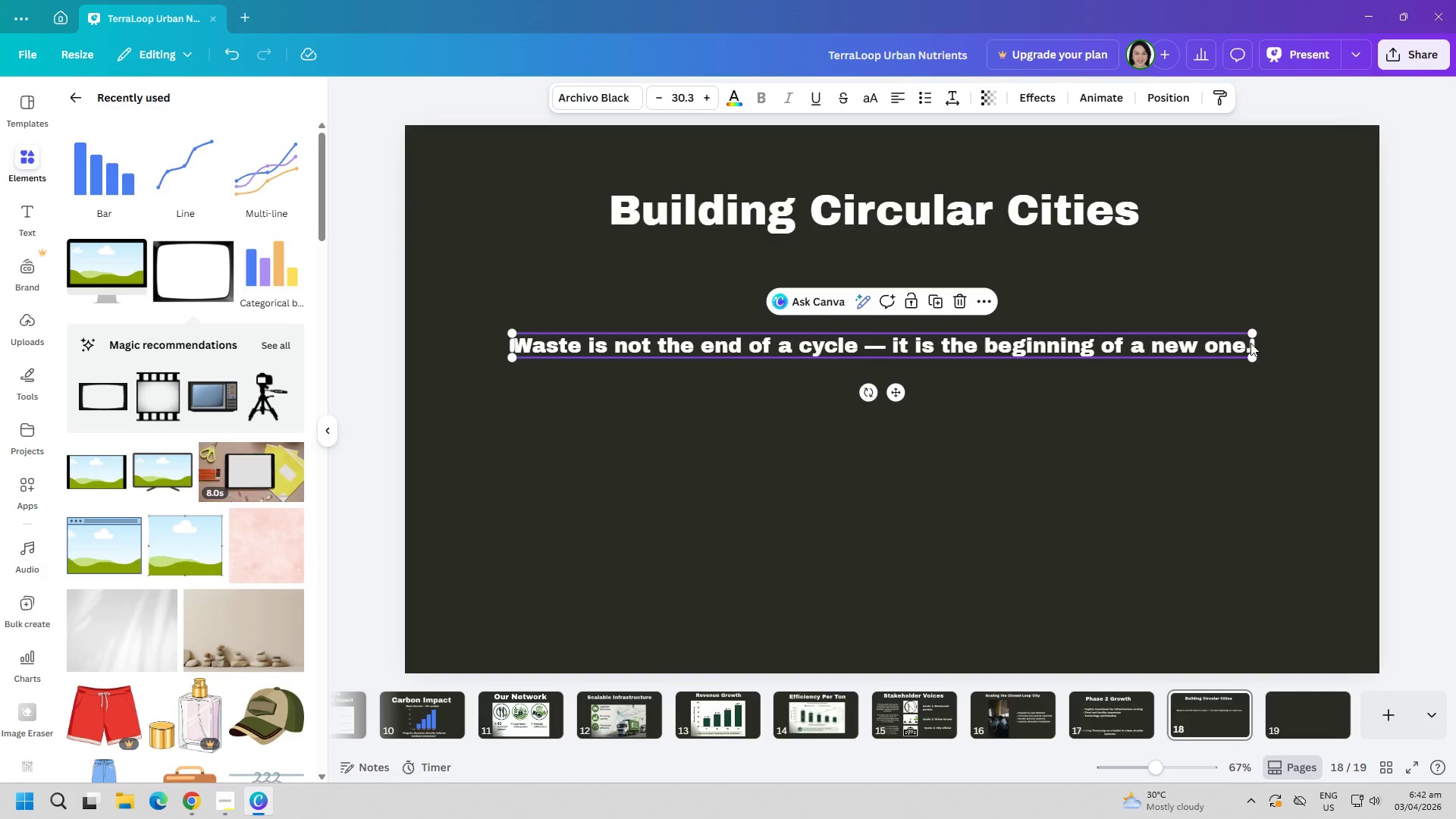 
left_click_drag(start_coordinate=[1249, 331], to_coordinate=[1301, 225])
 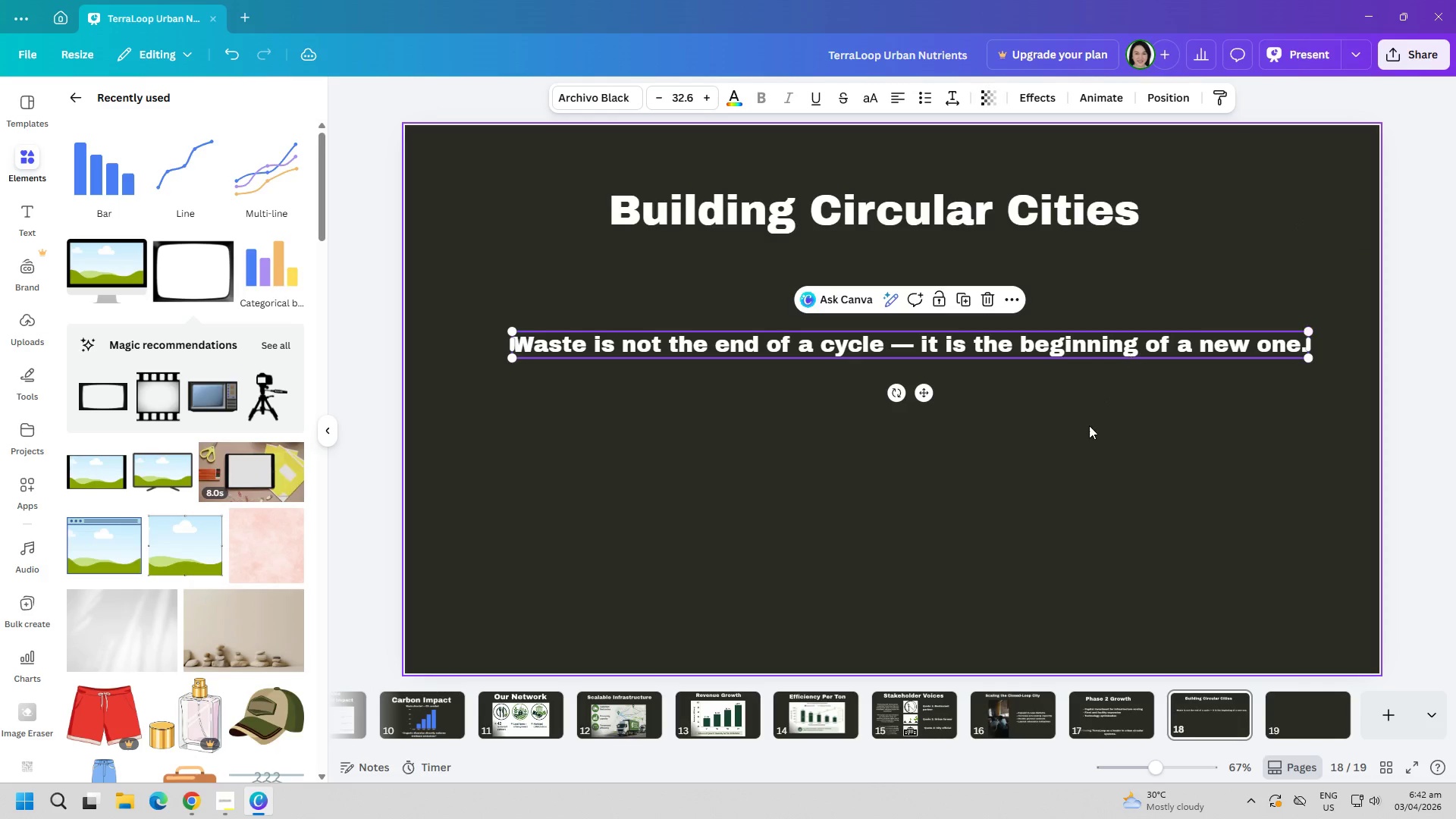 
left_click([1087, 431])
 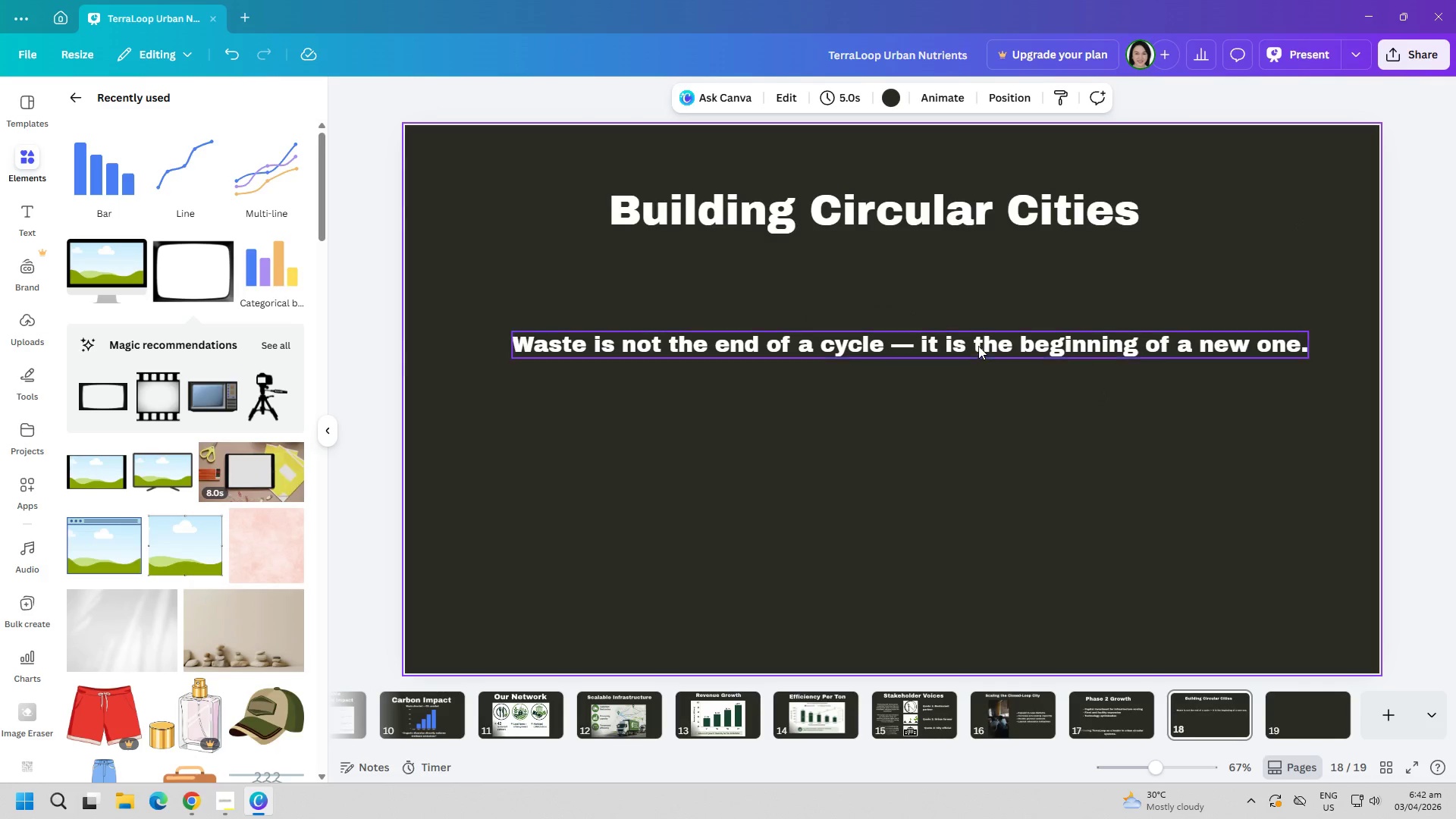 
left_click_drag(start_coordinate=[978, 344], to_coordinate=[956, 380])
 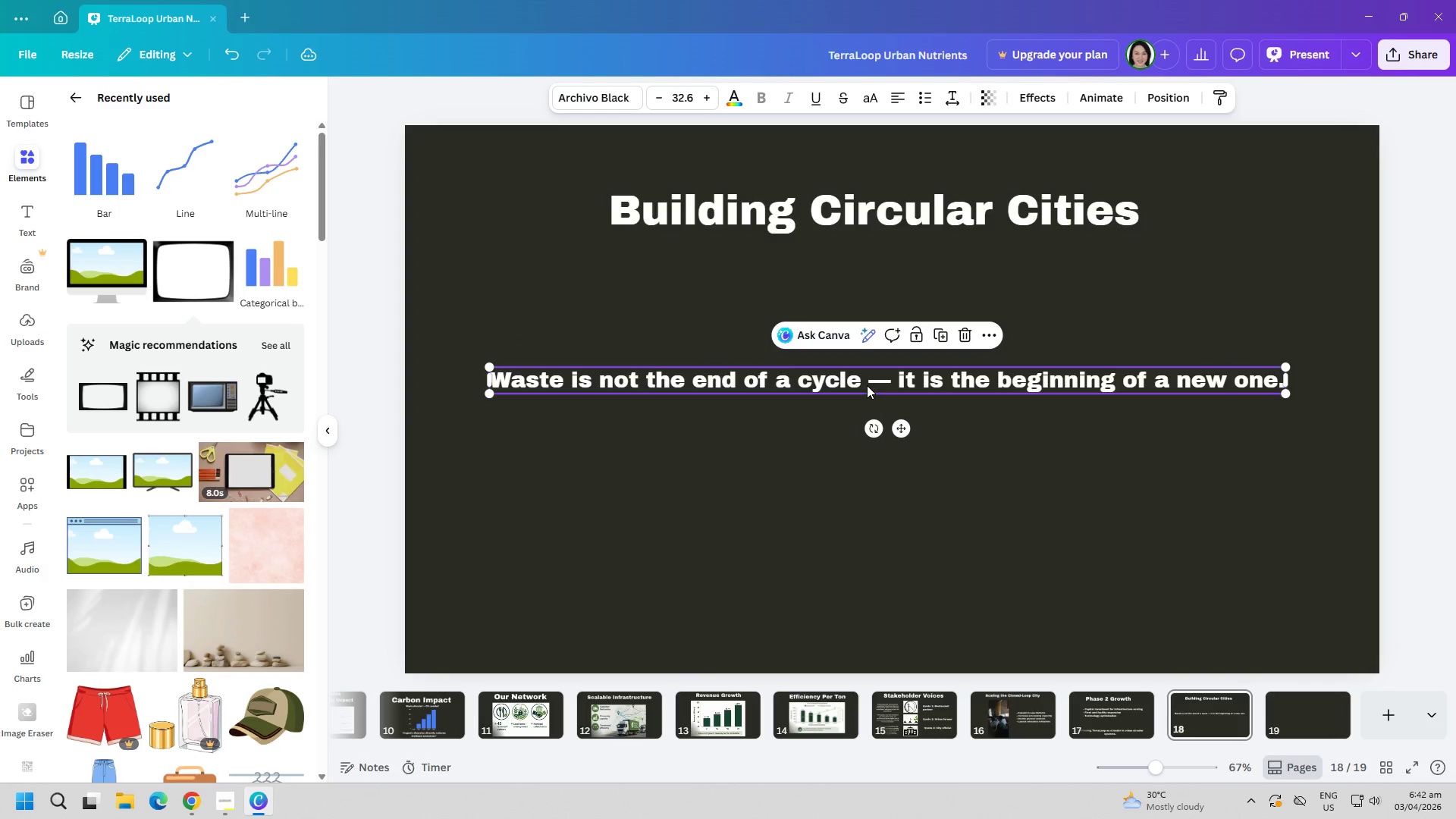 
key(Alt+AltLeft)
 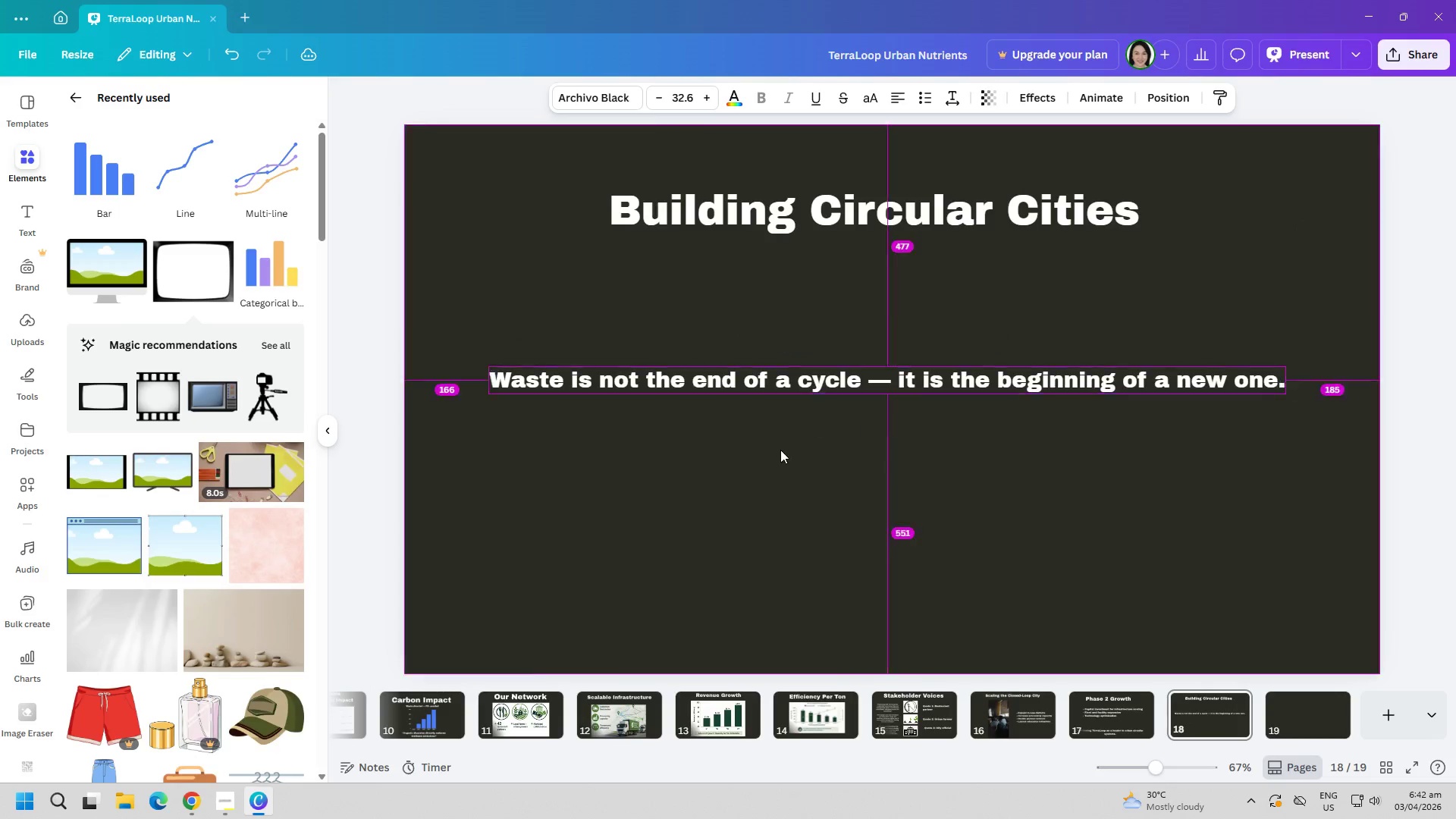 
key(Alt+Tab)
 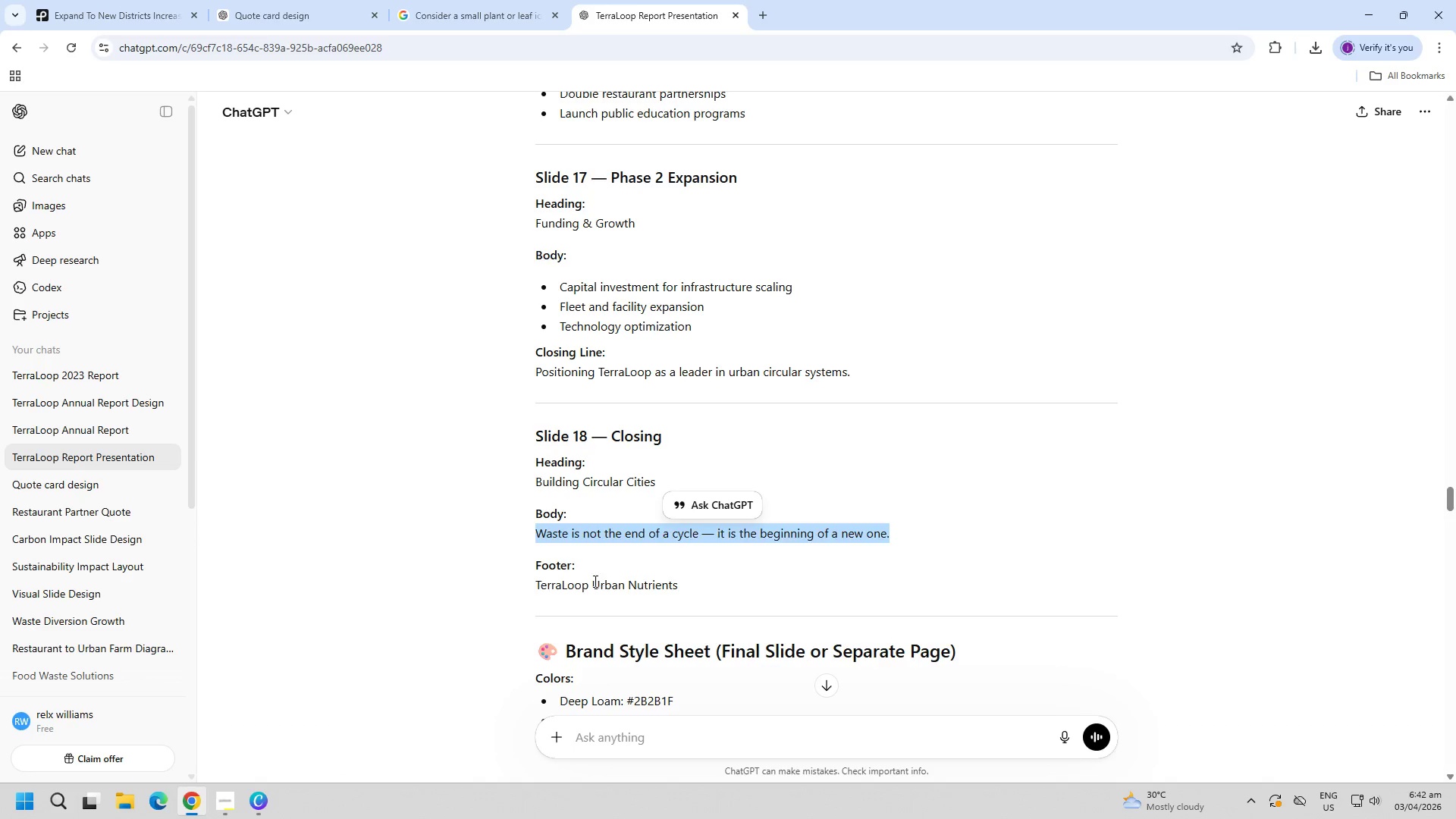 
double_click([589, 582])
 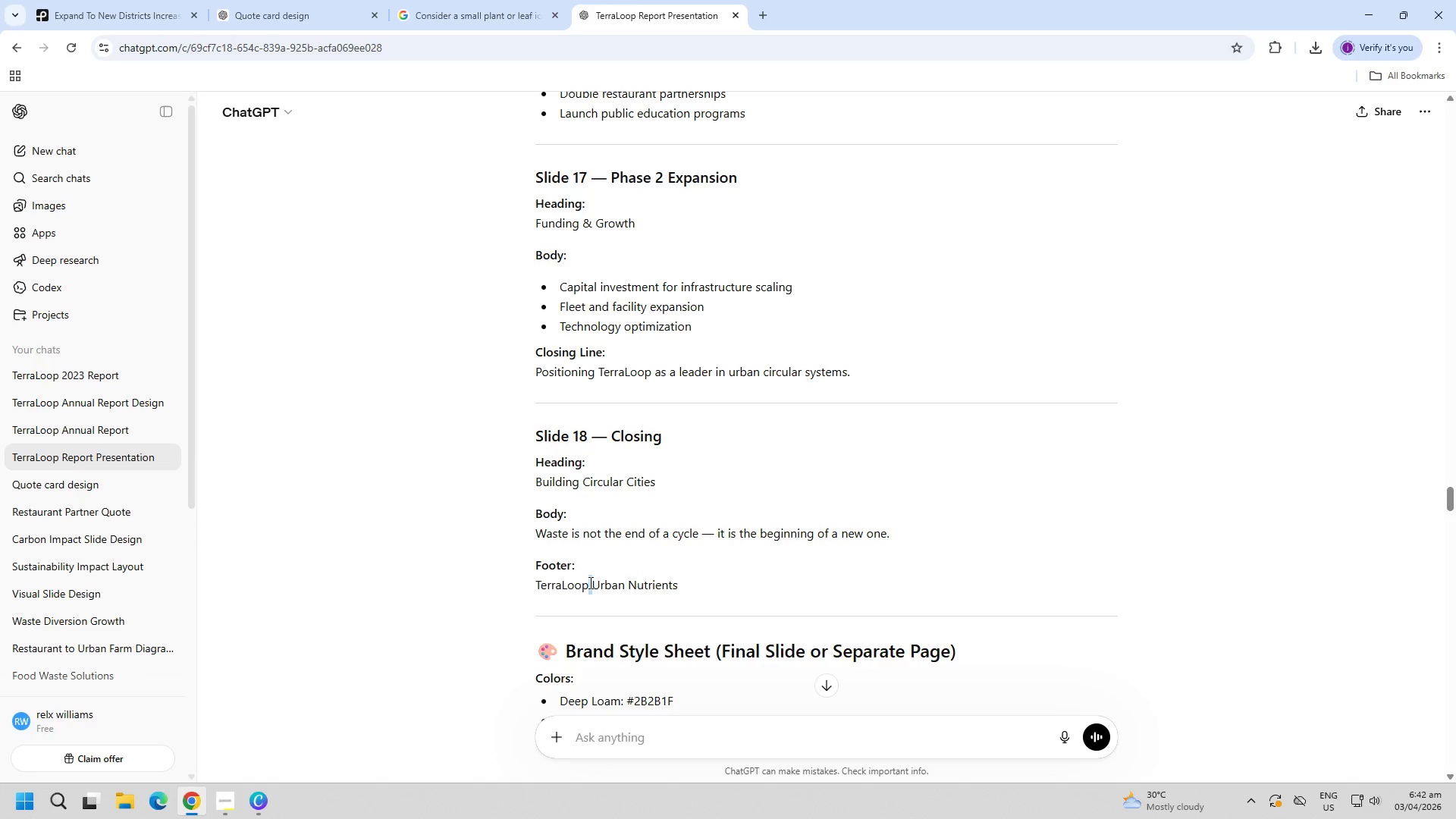 
triple_click([589, 582])
 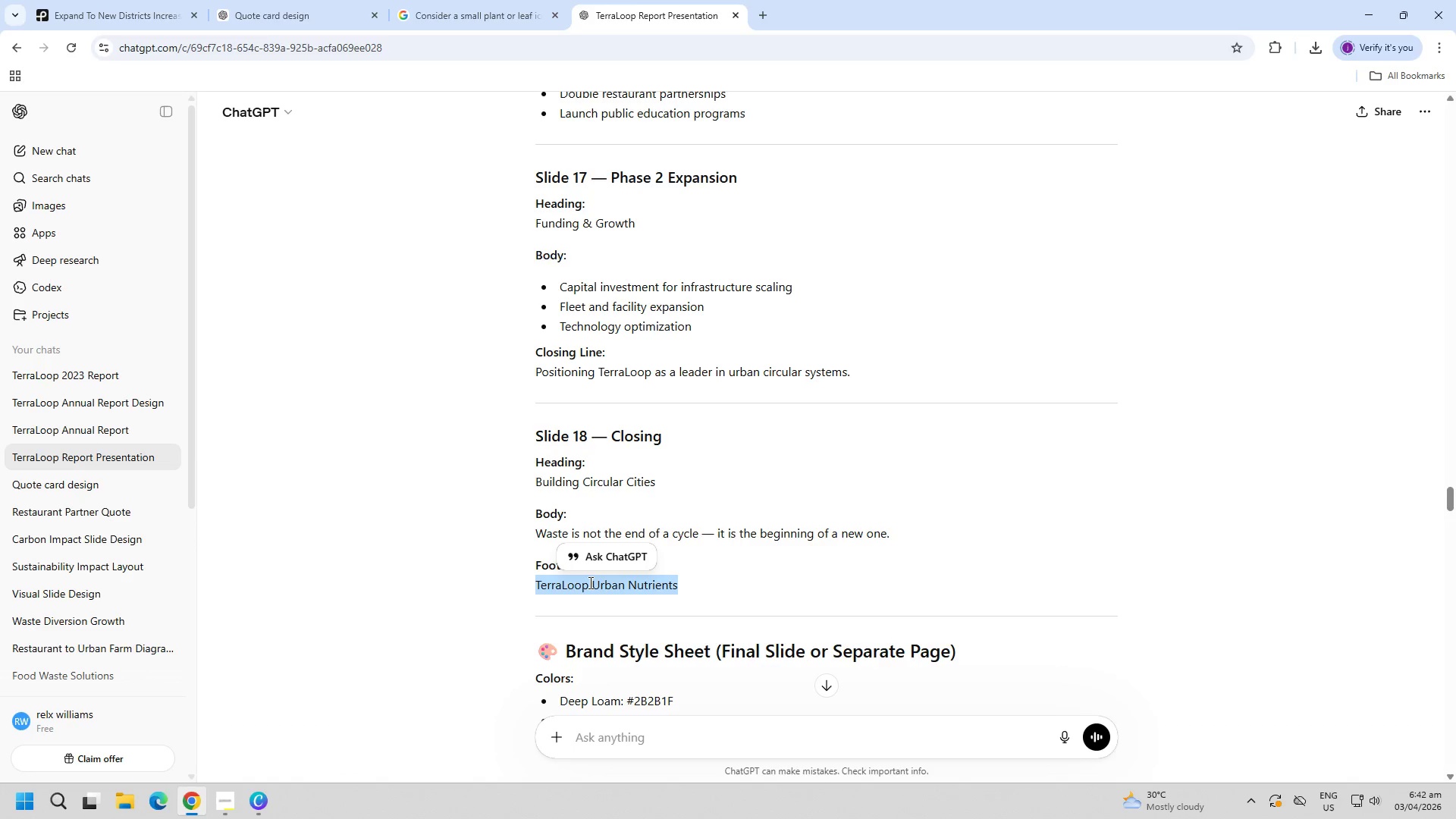 
key(Control+ControlLeft)
 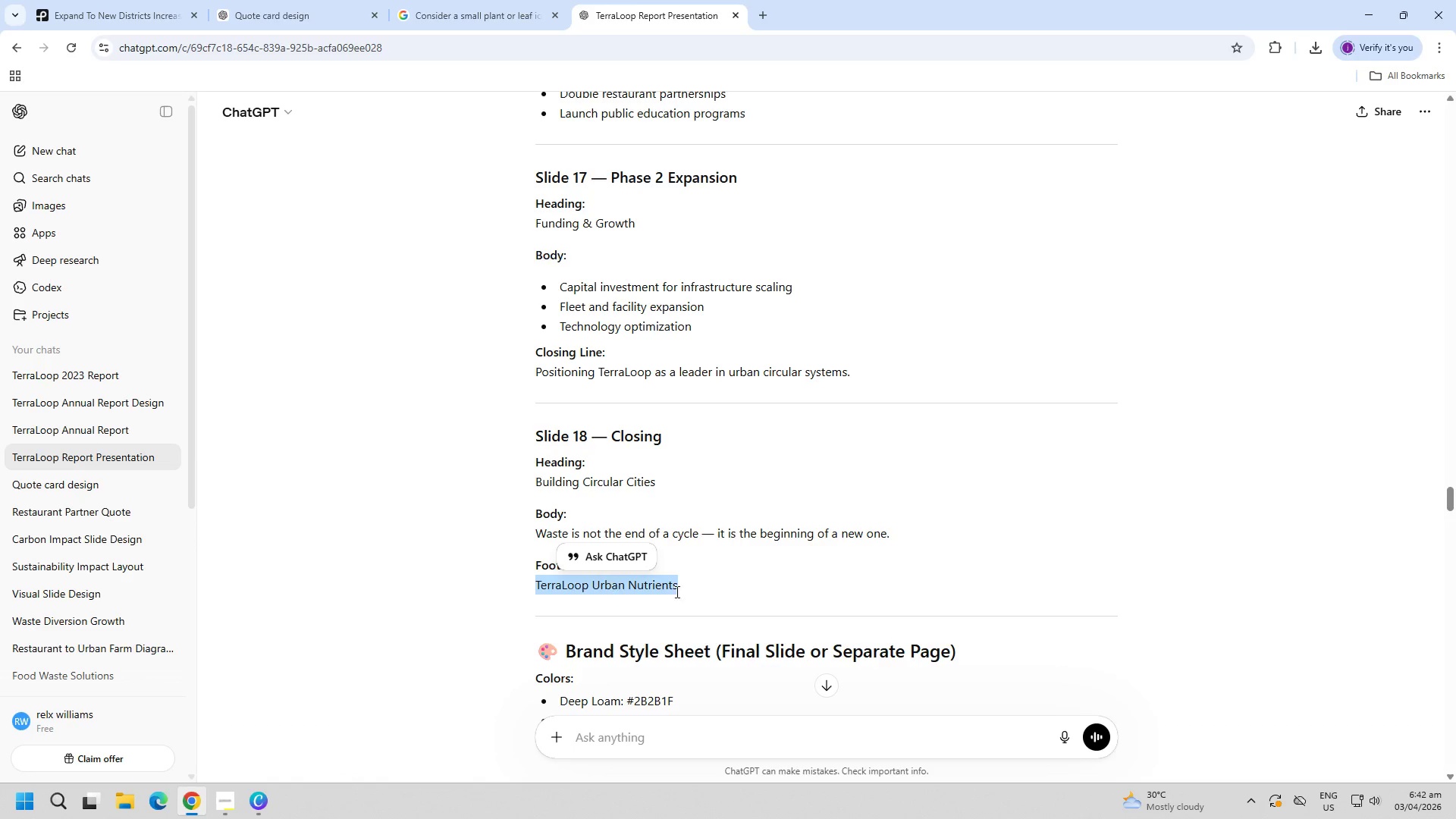 
key(Control+C)
 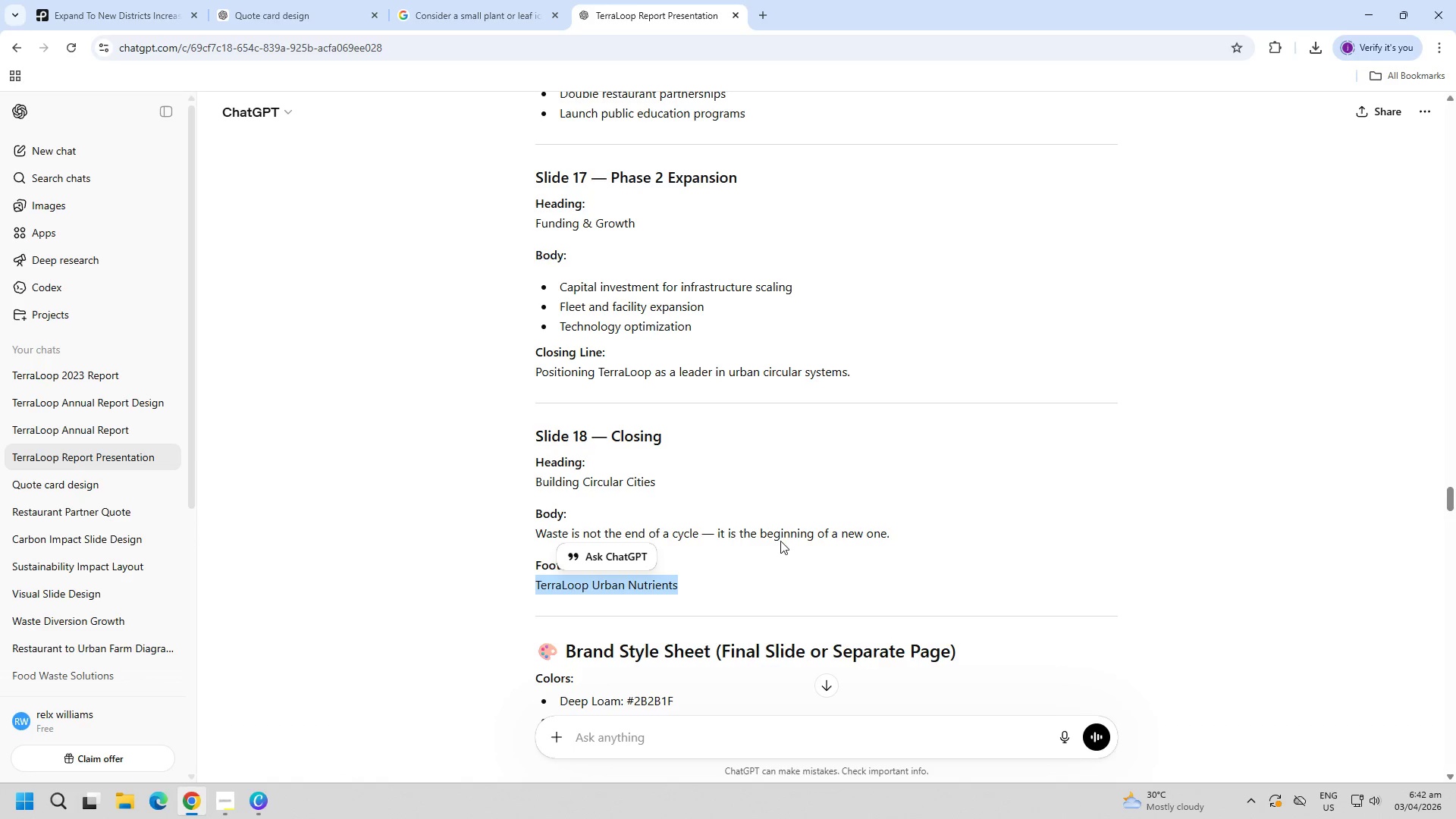 
key(Alt+AltLeft)
 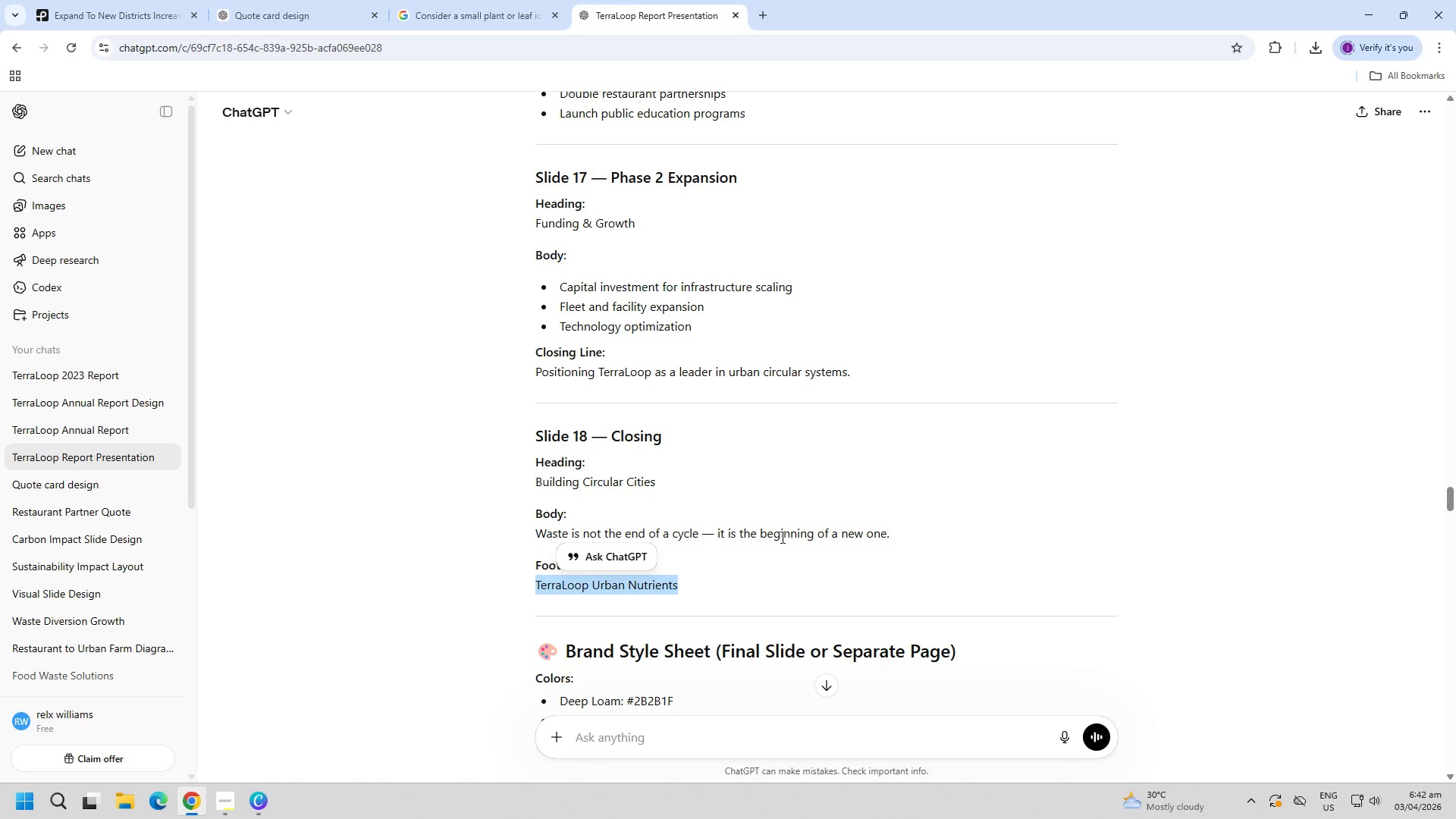 
key(Alt+Tab)
 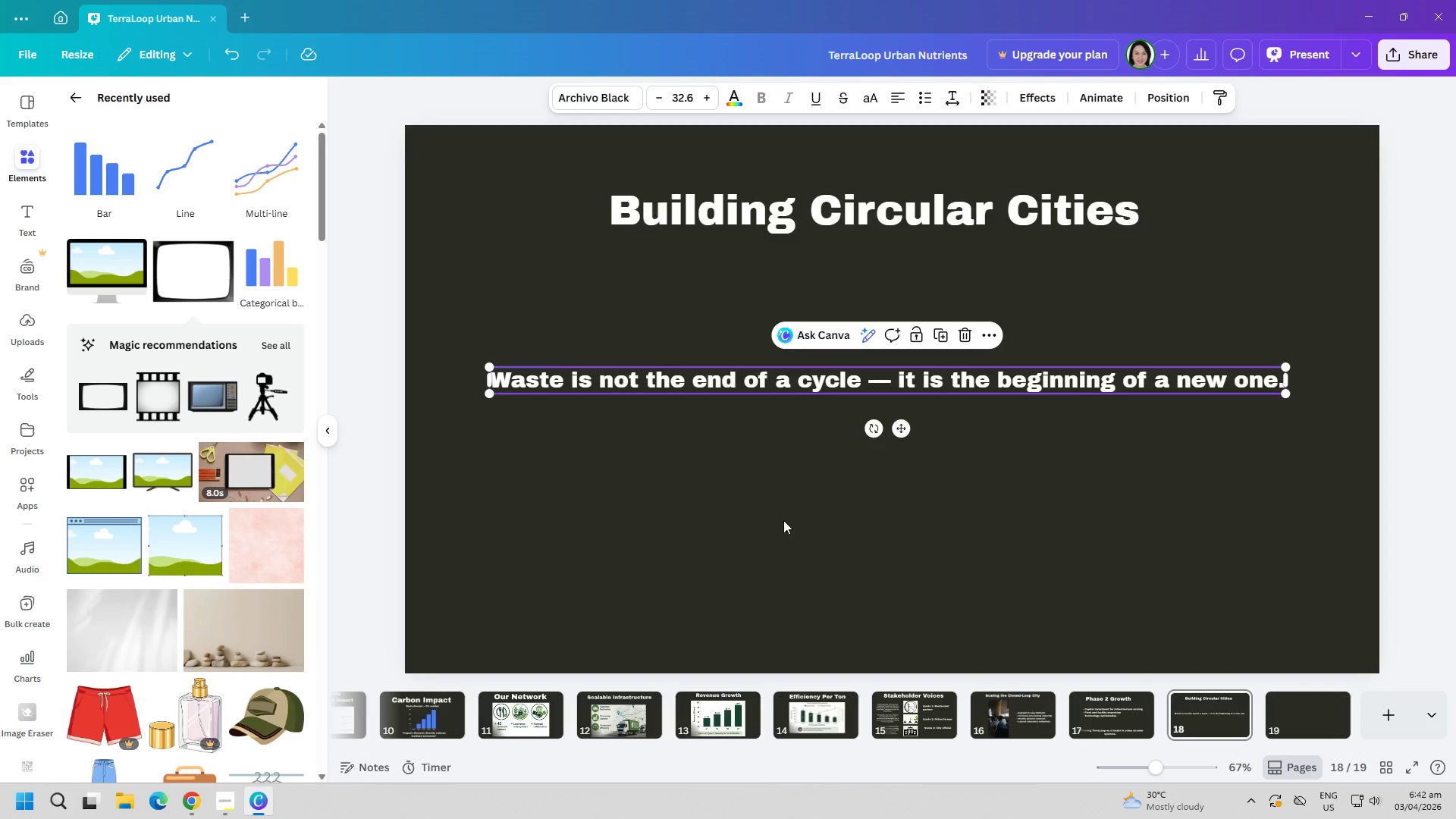 
left_click([748, 519])
 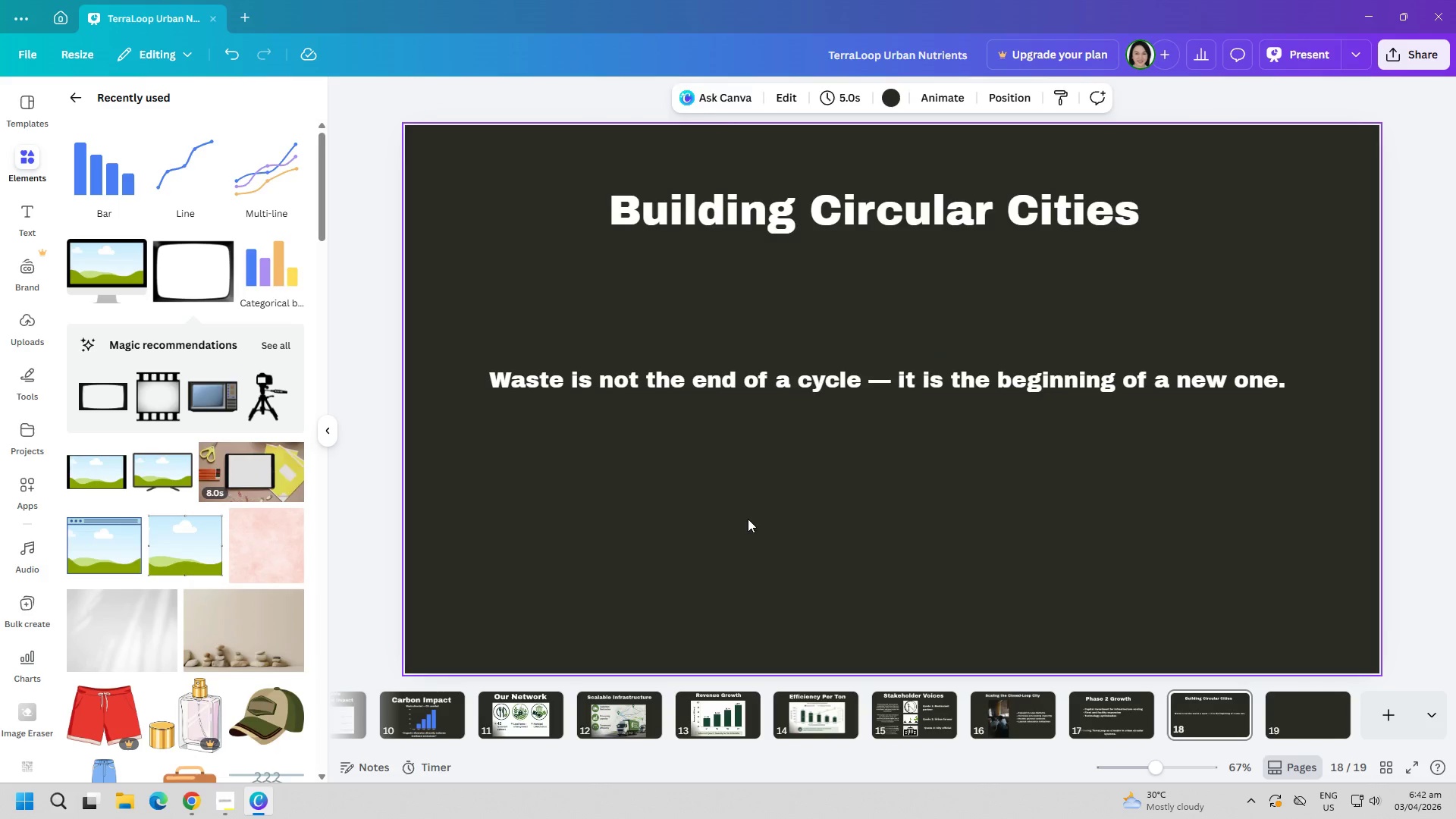 
key(Control+ControlLeft)
 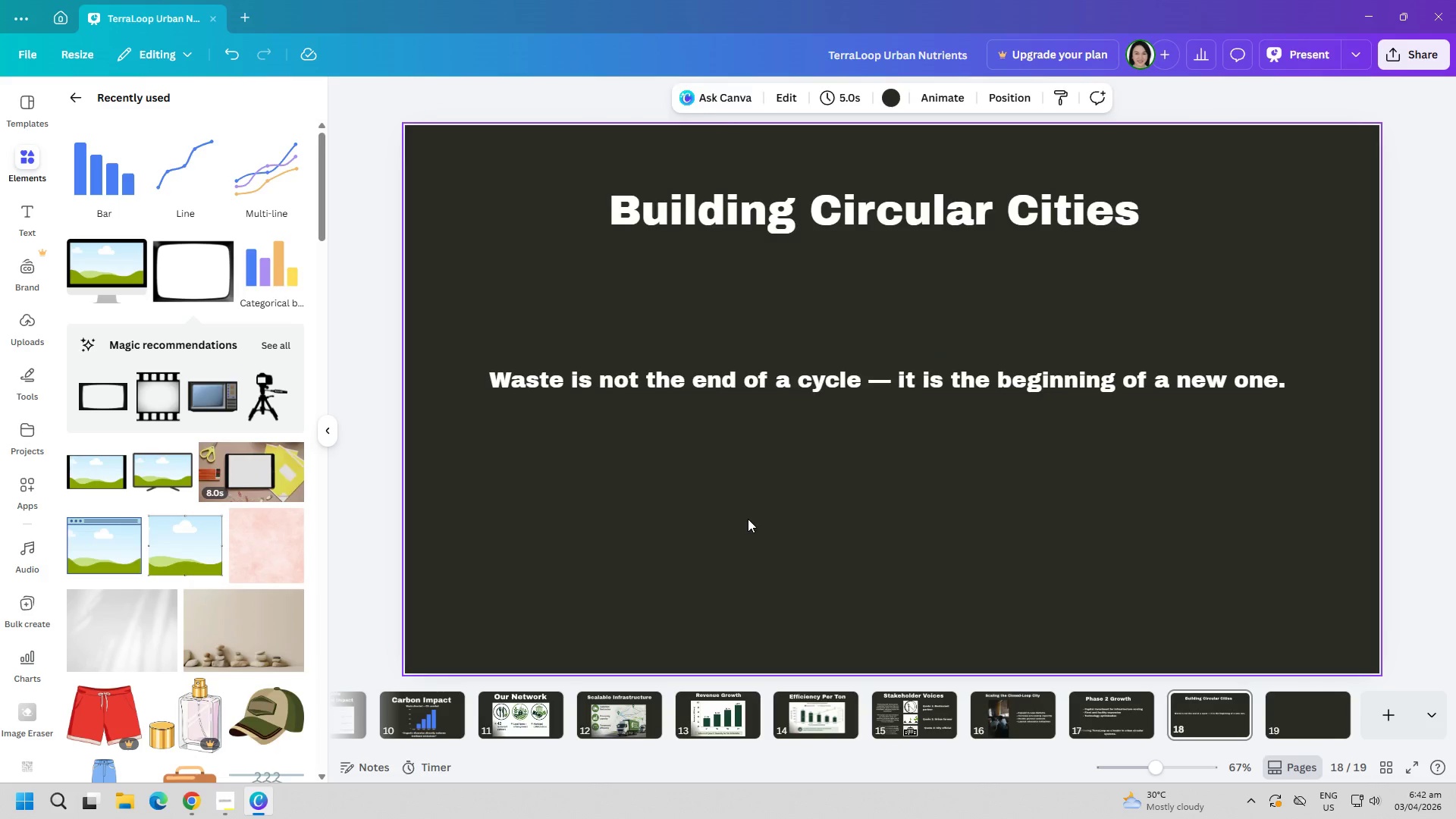 
key(Control+V)
 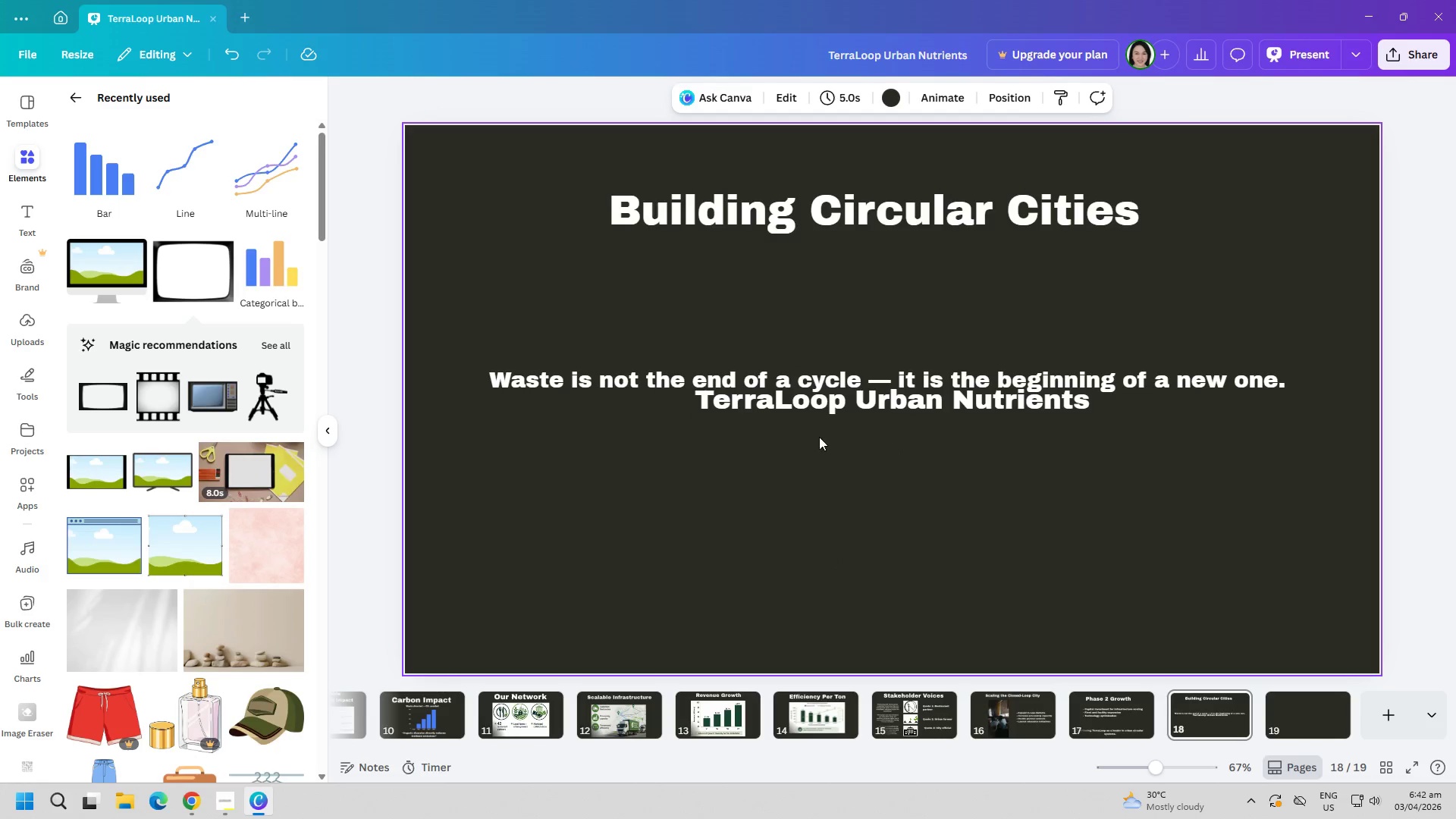 
left_click_drag(start_coordinate=[834, 404], to_coordinate=[809, 601])
 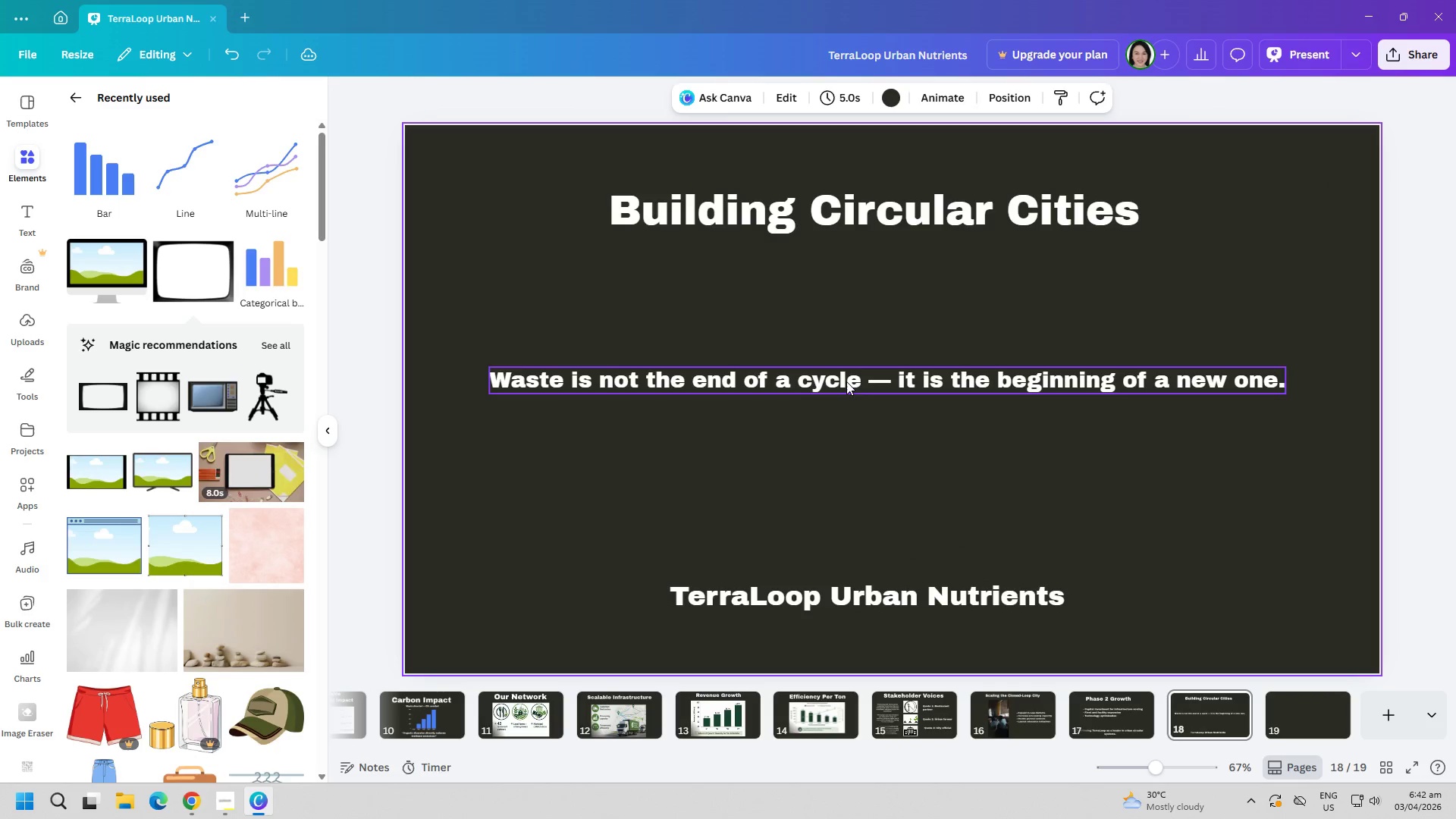 
left_click([855, 392])
 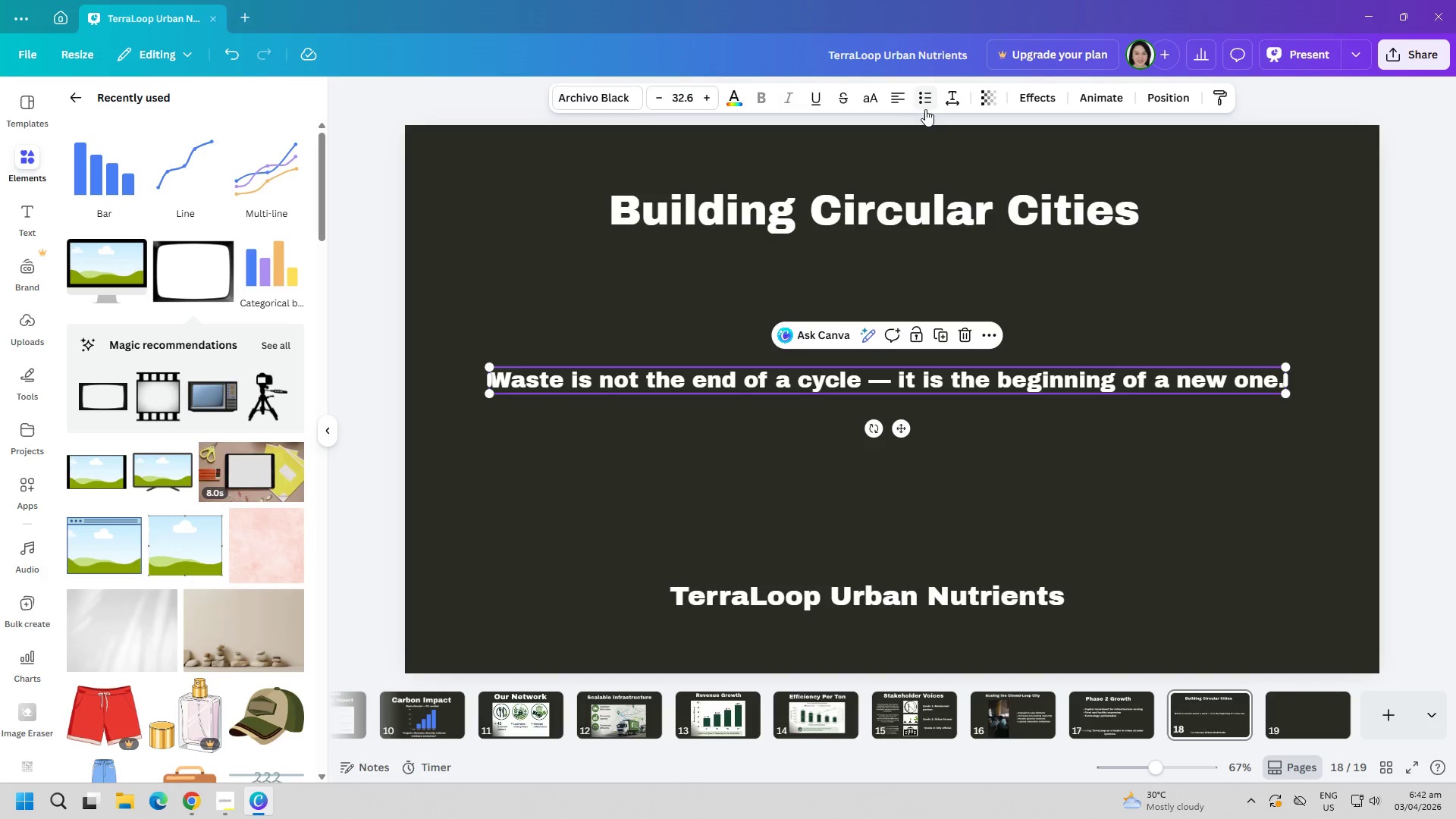 
left_click([901, 99])
 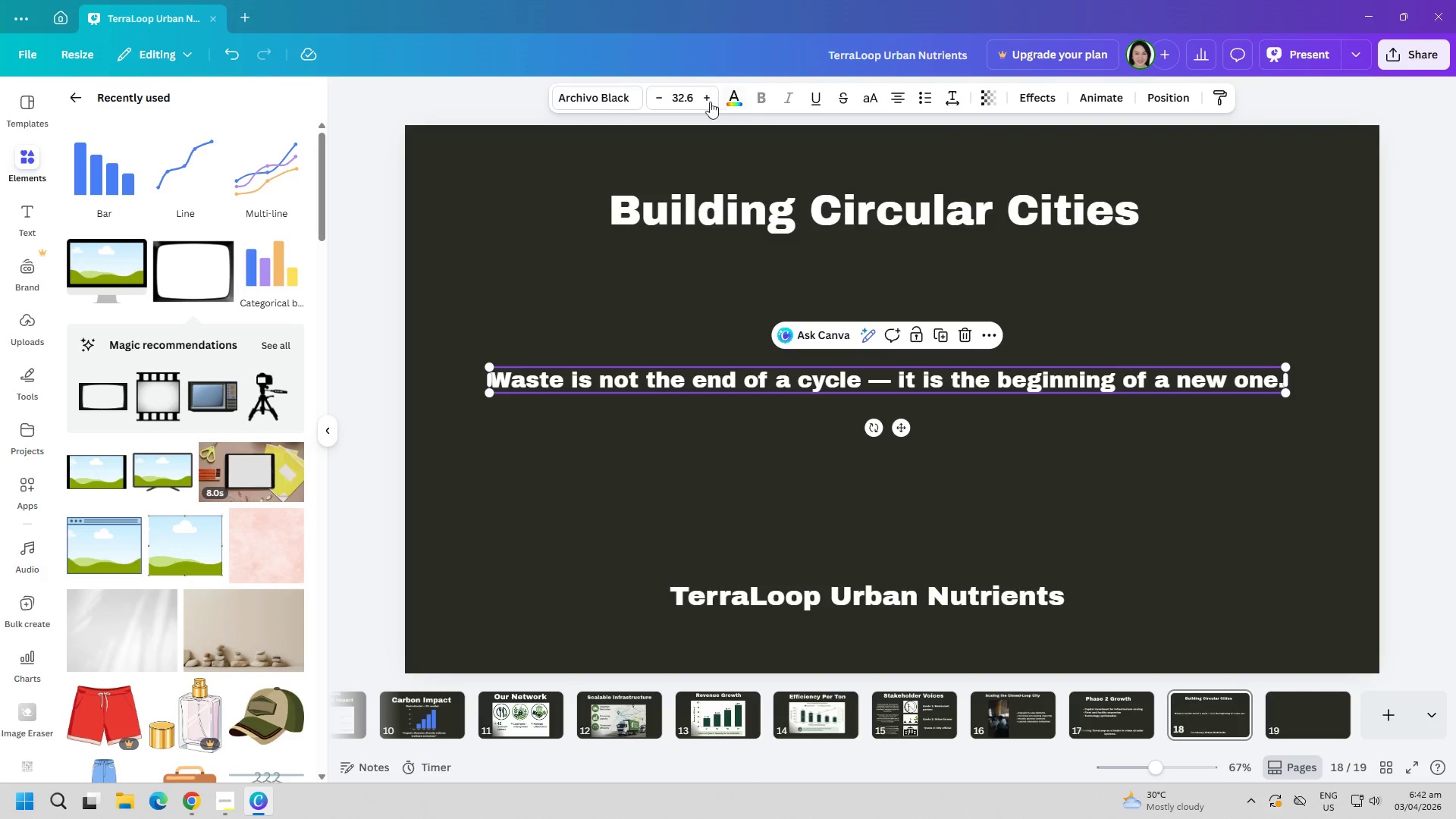 
left_click([610, 102])
 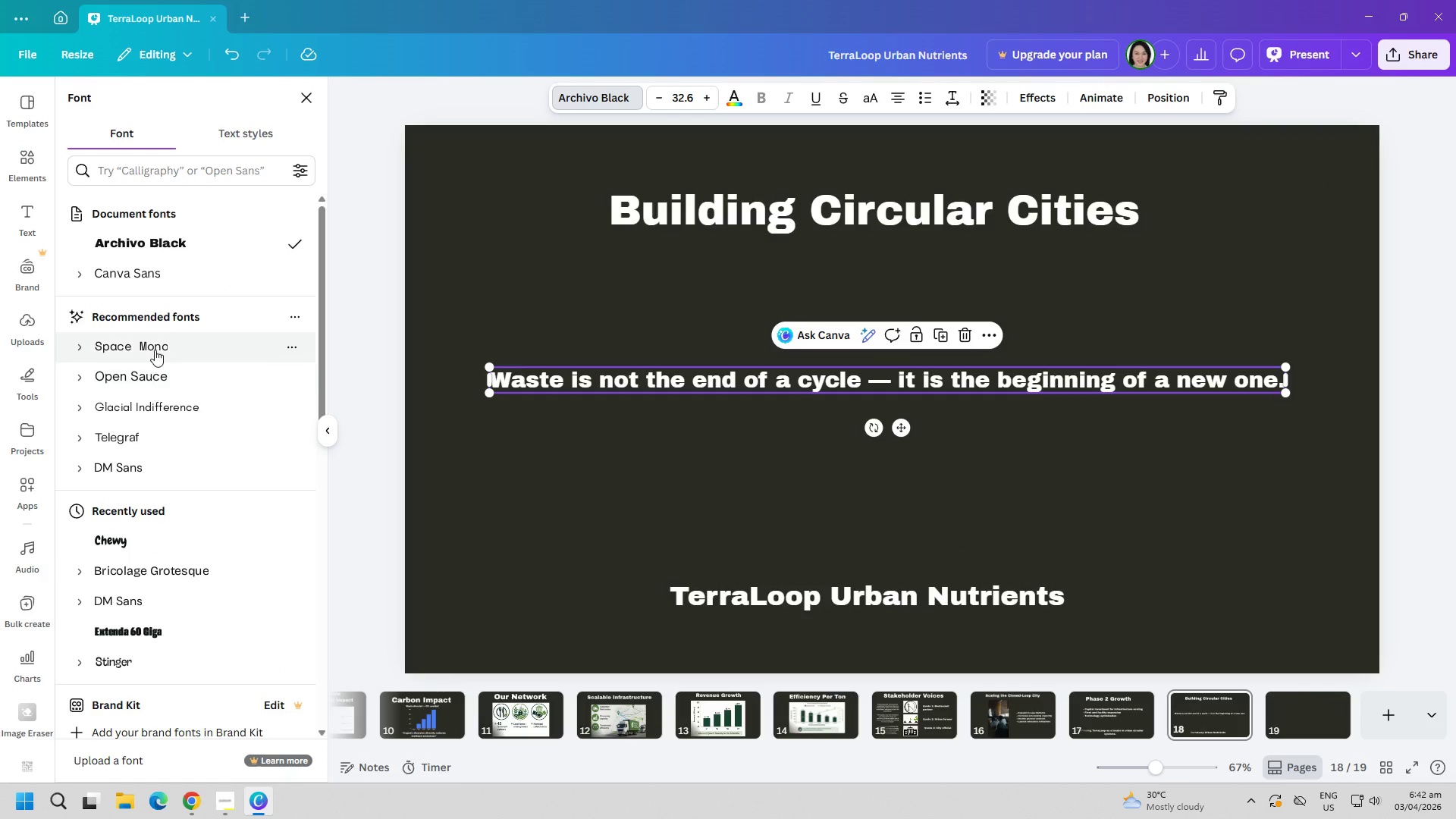 
left_click([159, 276])
 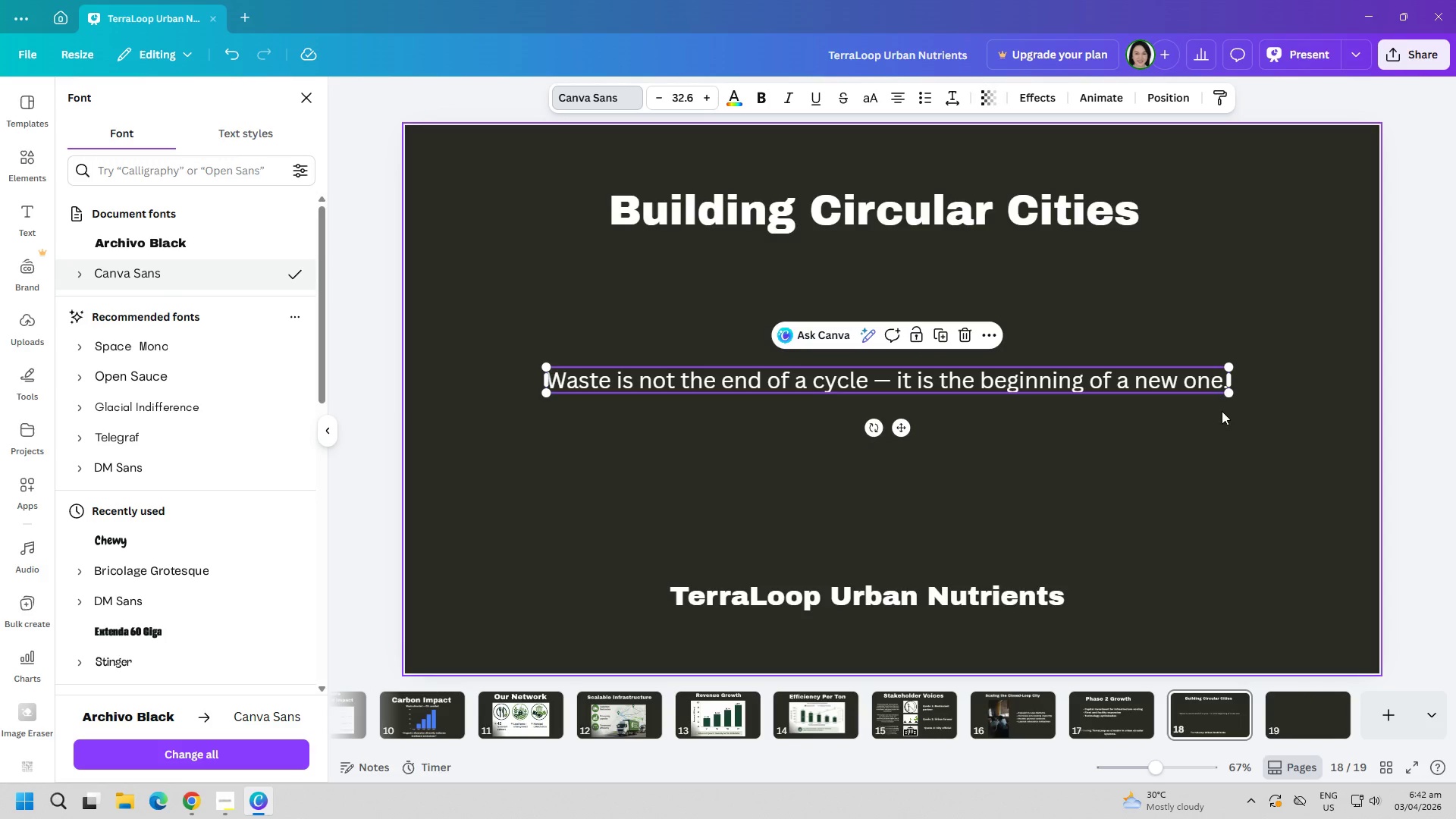 
left_click_drag(start_coordinate=[1226, 397], to_coordinate=[1228, 474])
 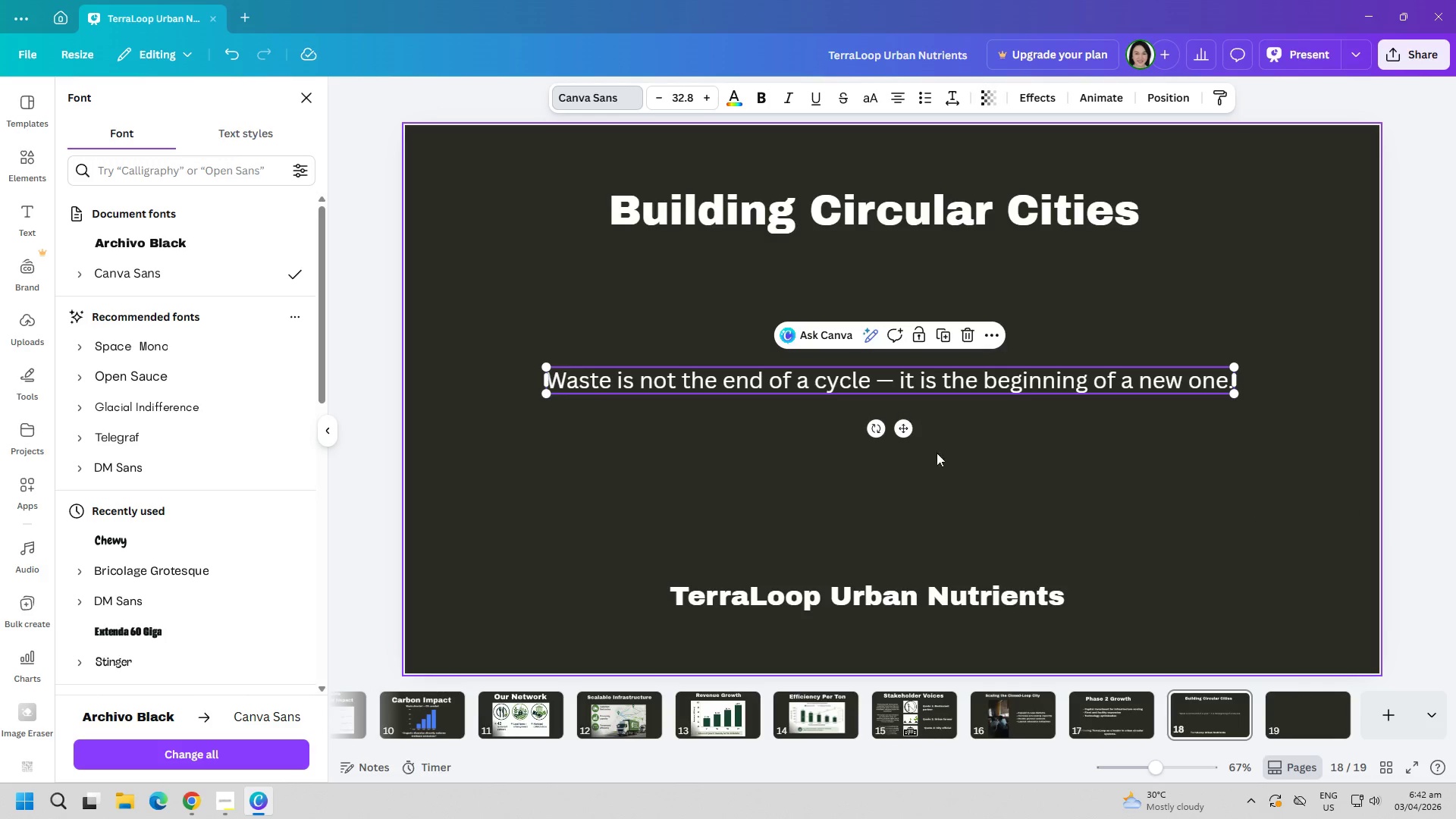 
left_click([1051, 516])
 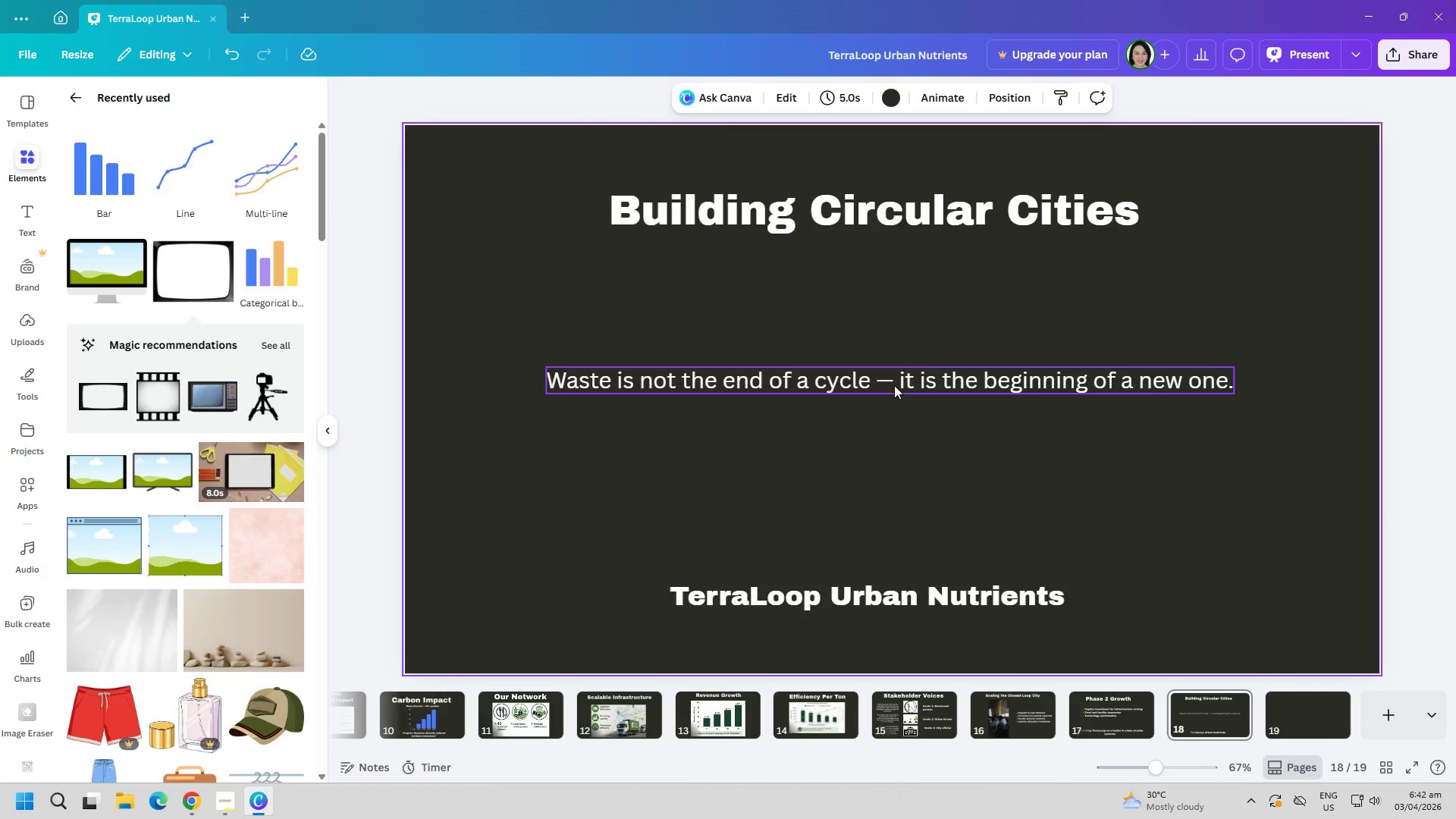 
left_click_drag(start_coordinate=[886, 377], to_coordinate=[849, 410])
 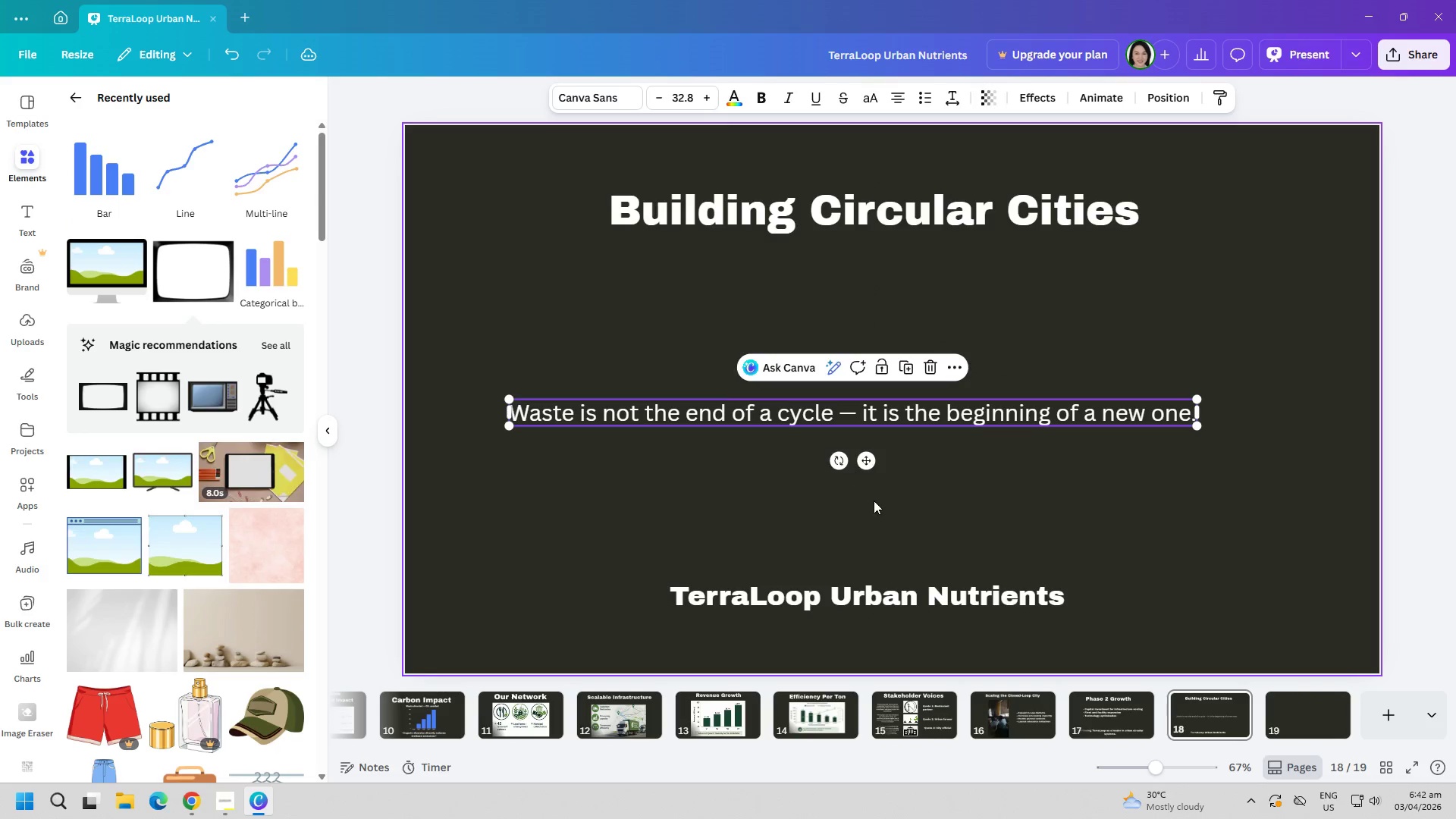 
left_click([875, 500])
 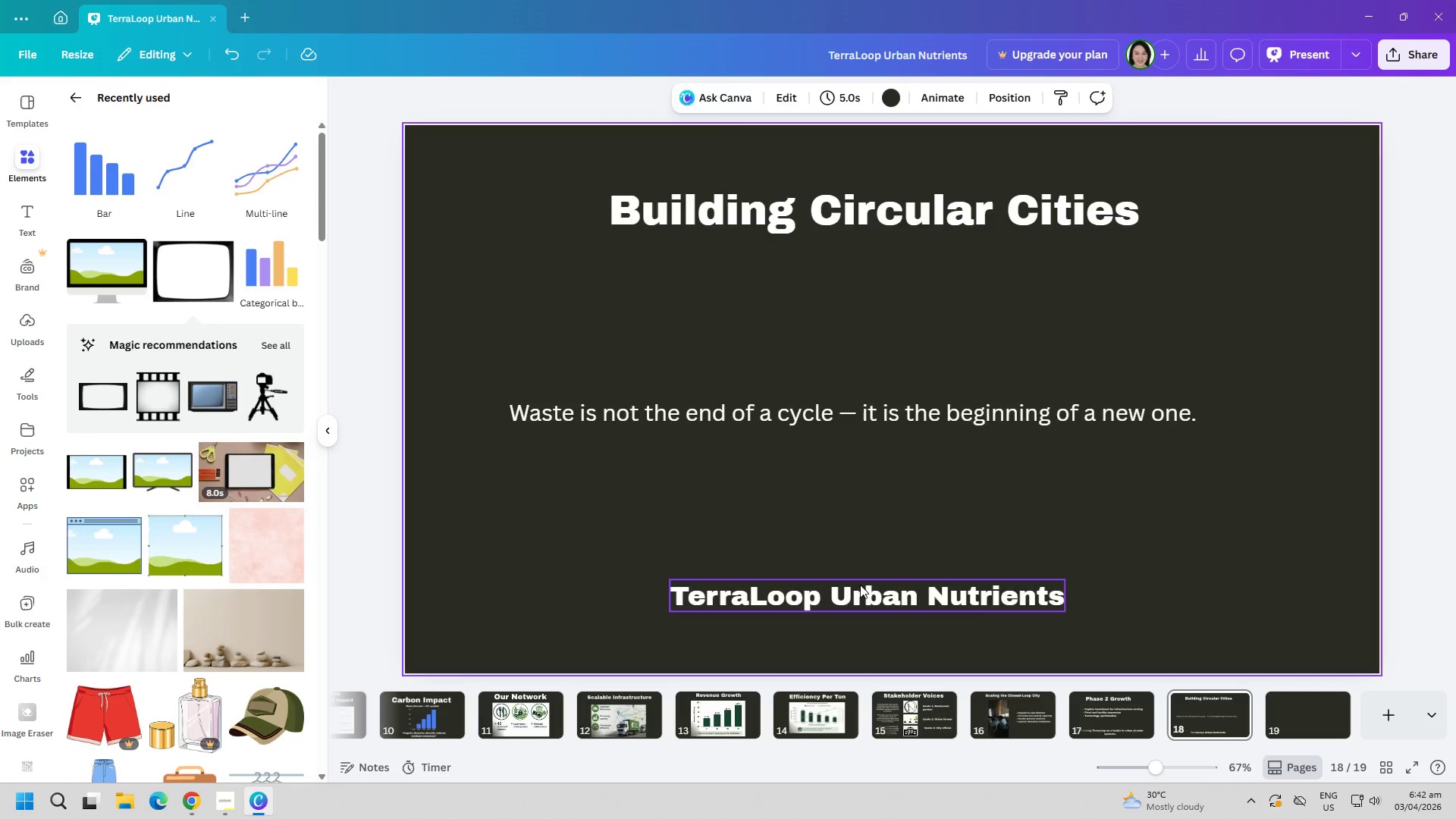 
left_click_drag(start_coordinate=[860, 585], to_coordinate=[834, 580])
 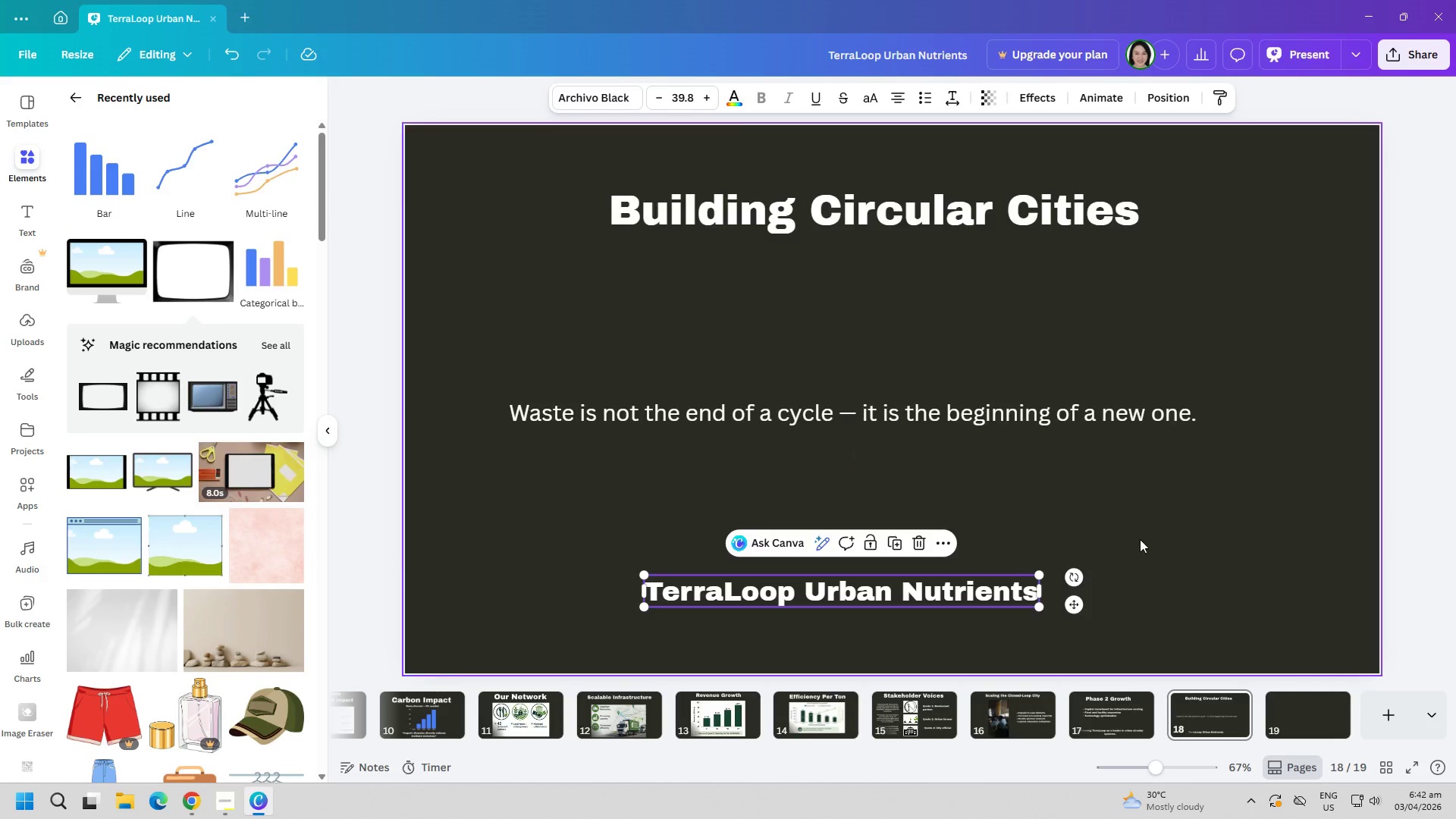 
left_click([1143, 539])
 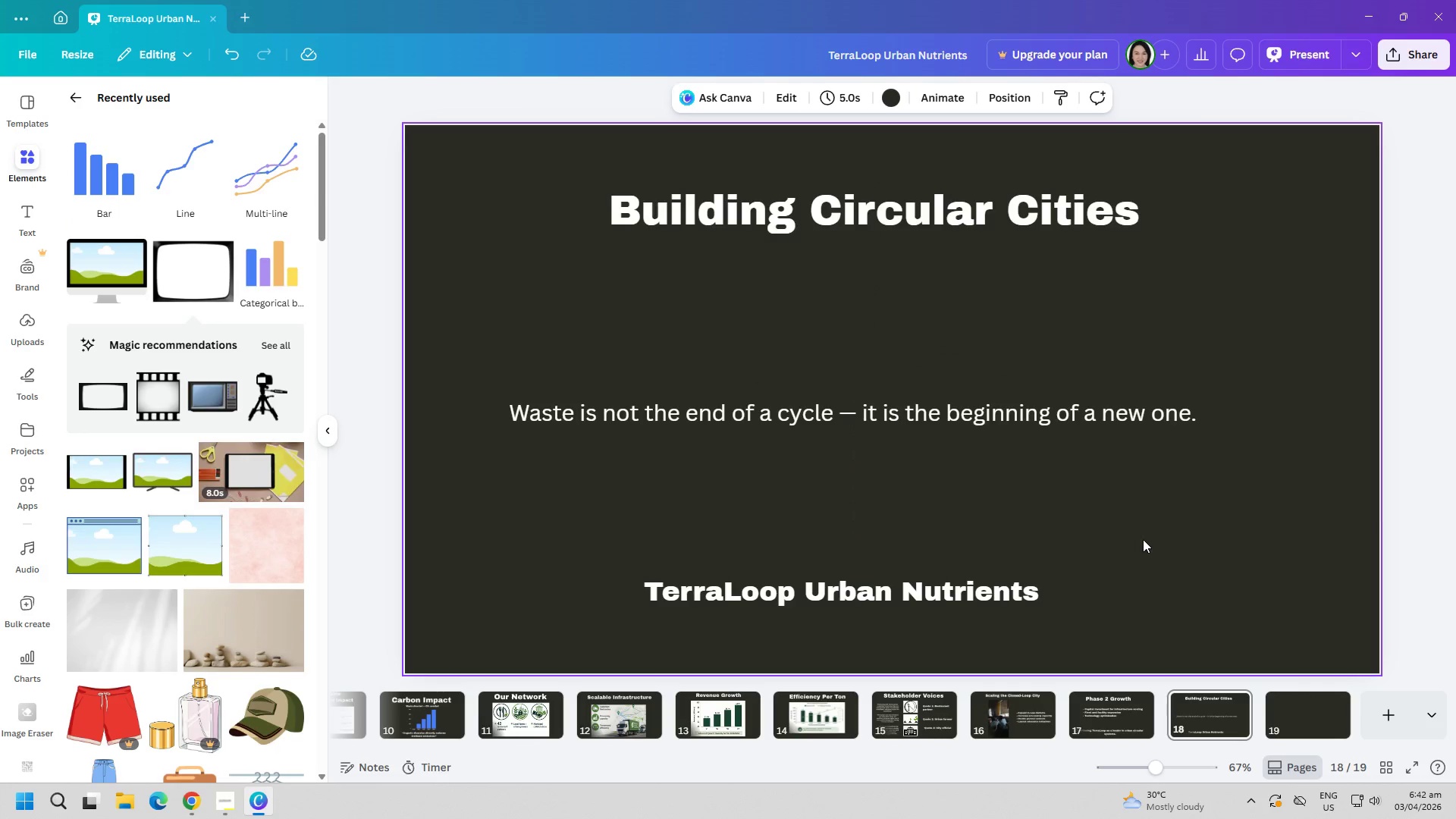 
key(Alt+AltLeft)
 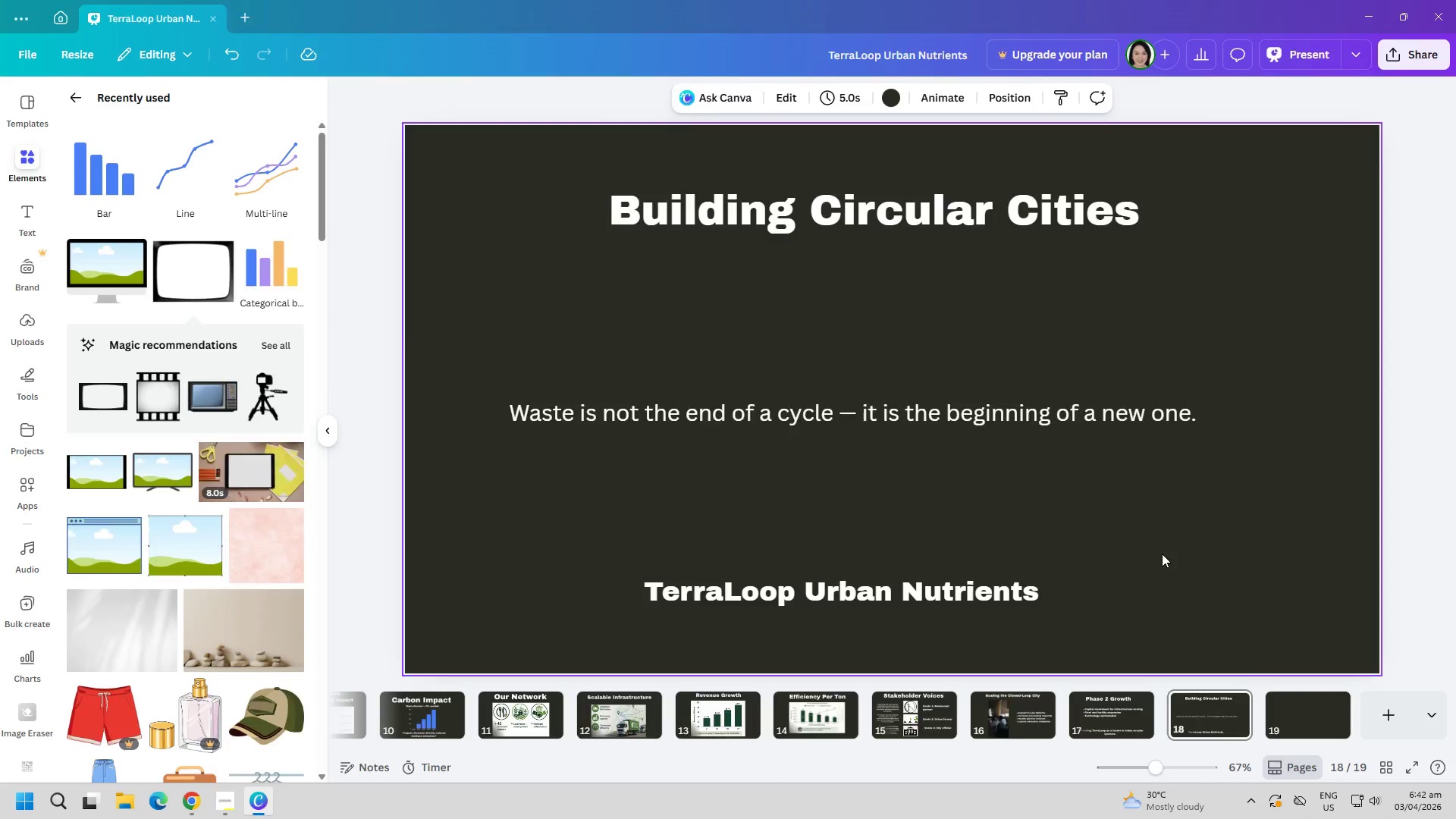 
key(Alt+Tab)
 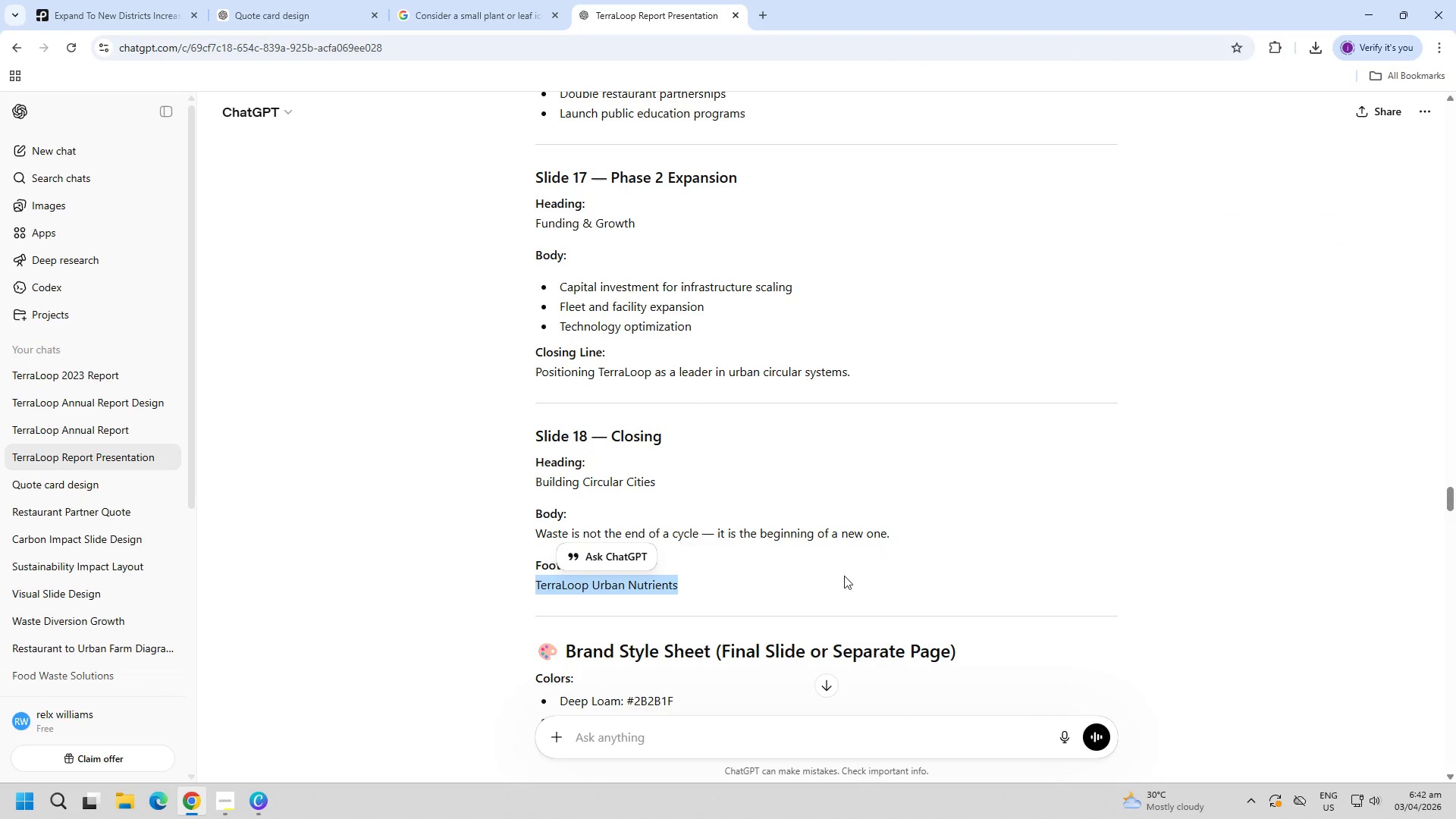 
left_click([861, 579])
 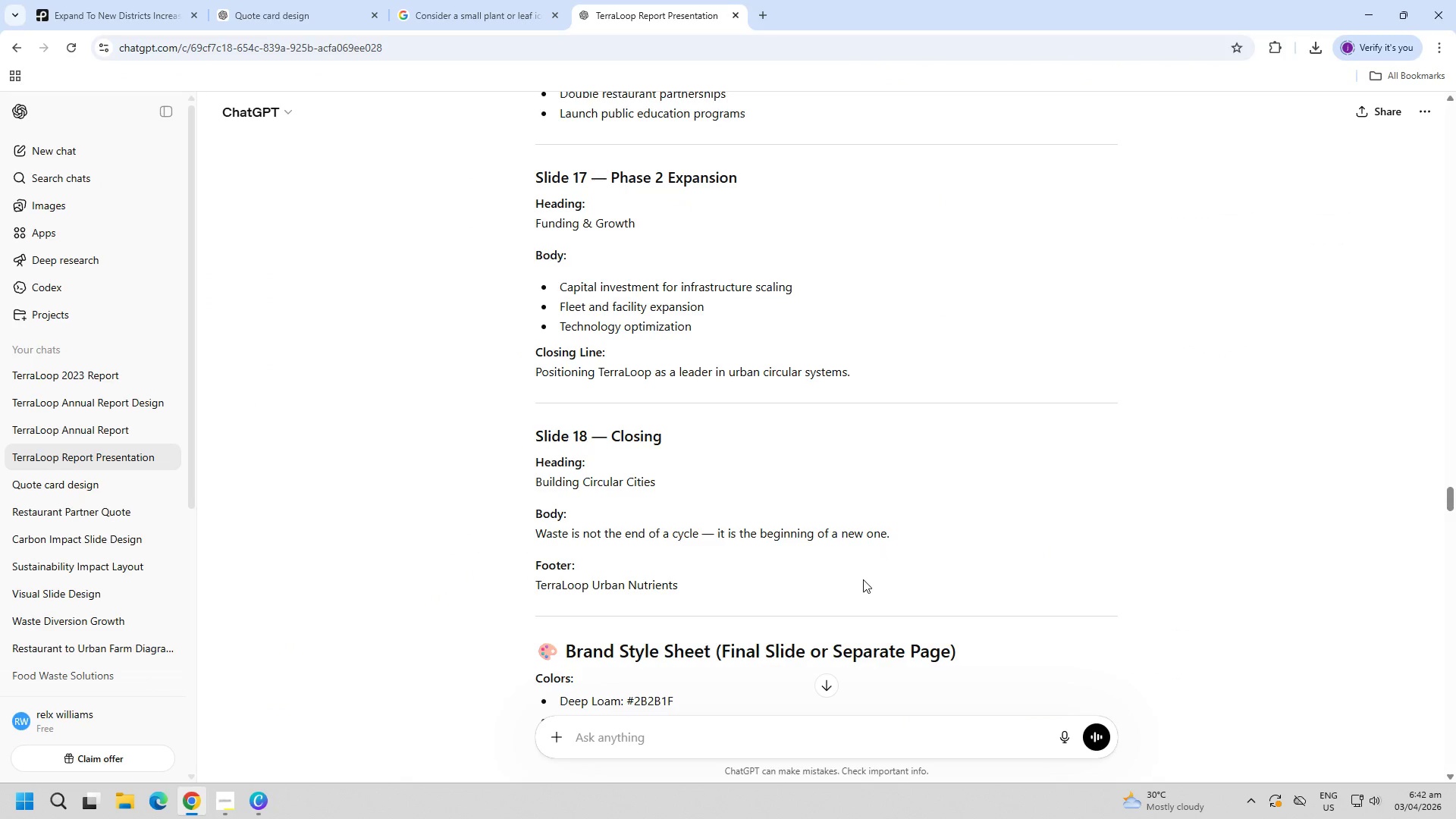 
scroll: coordinate [783, 506], scroll_direction: down, amount: 72.0
 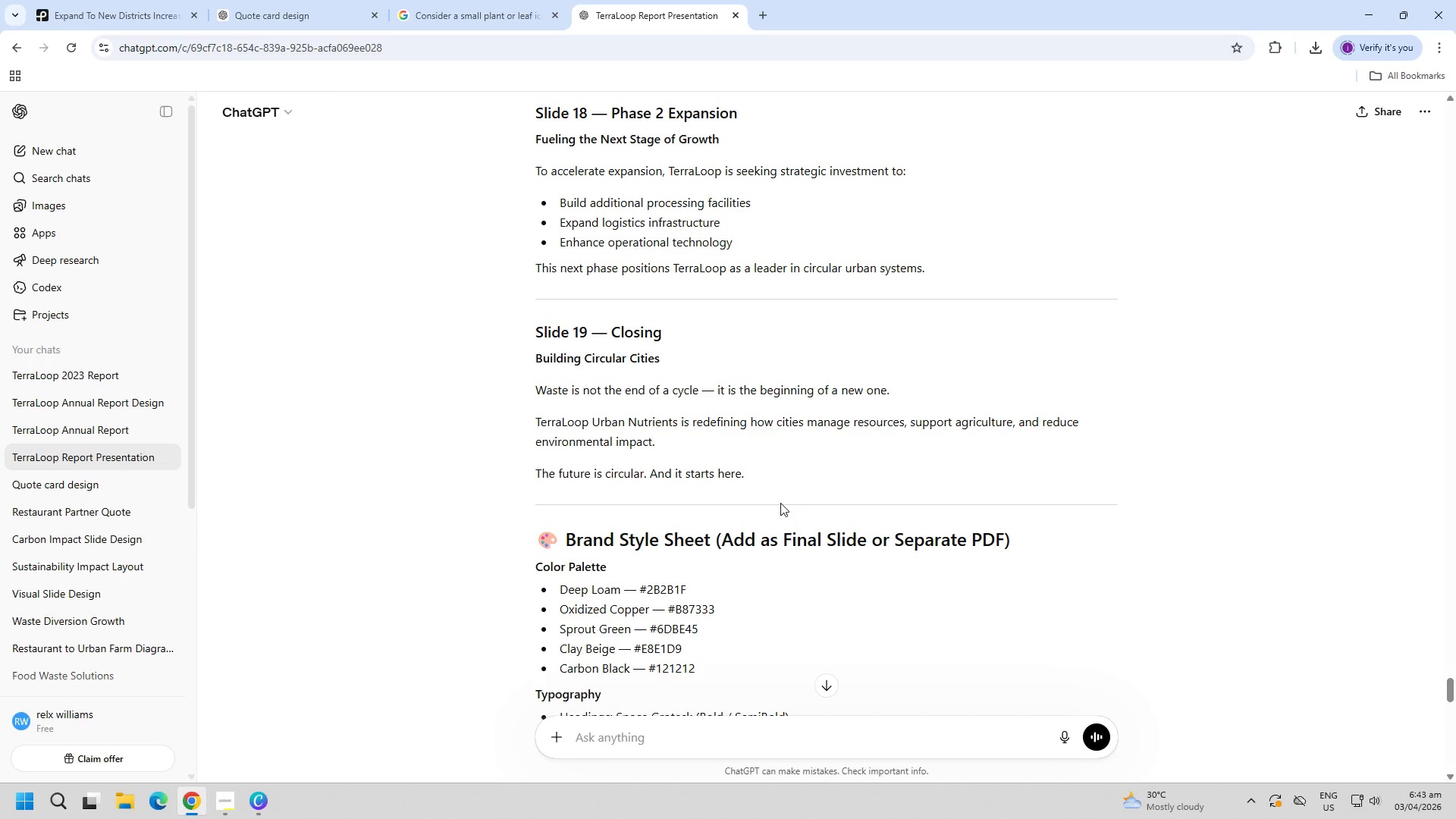 
wait(5.25)
 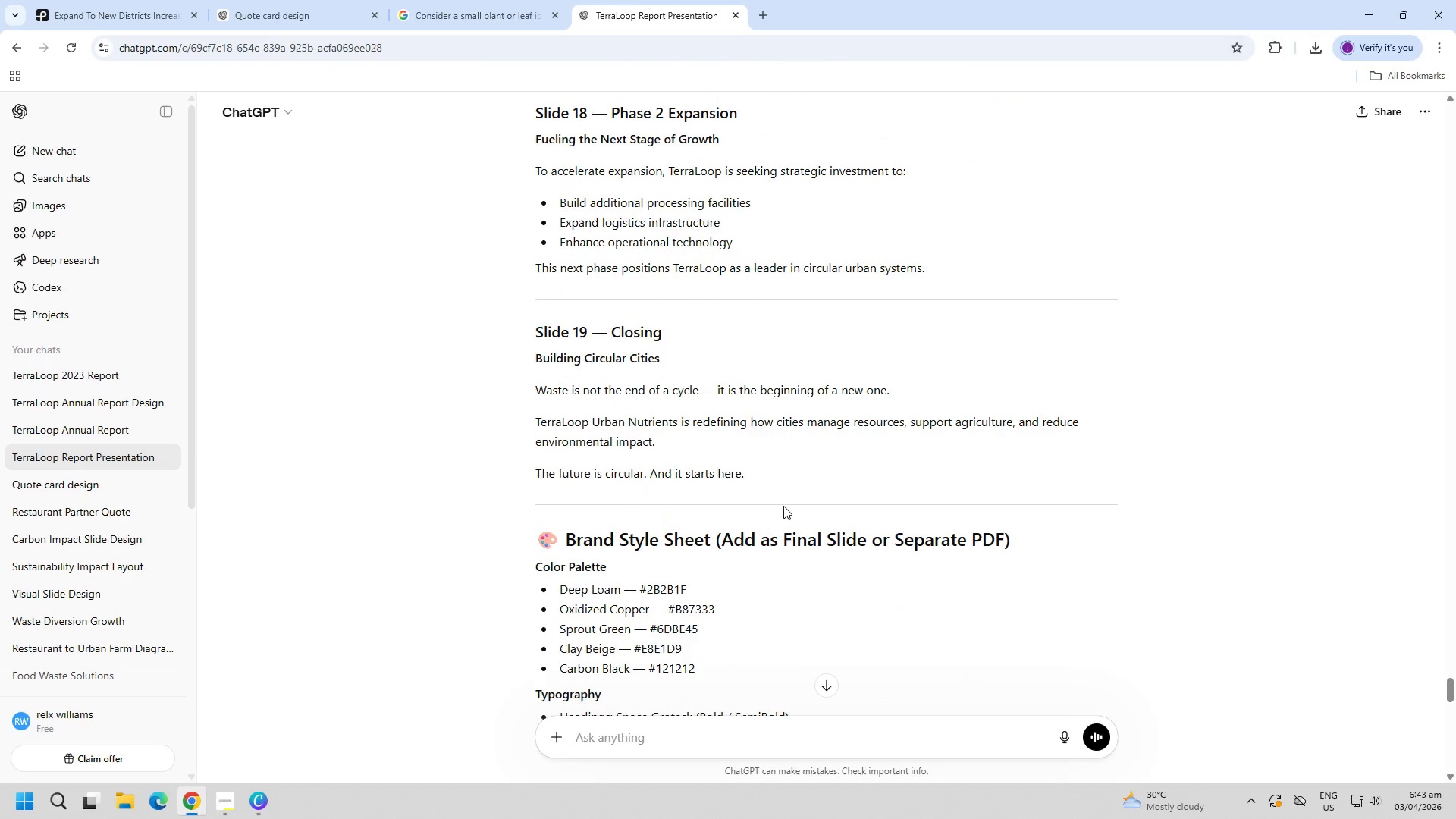 
key(Alt+AltLeft)
 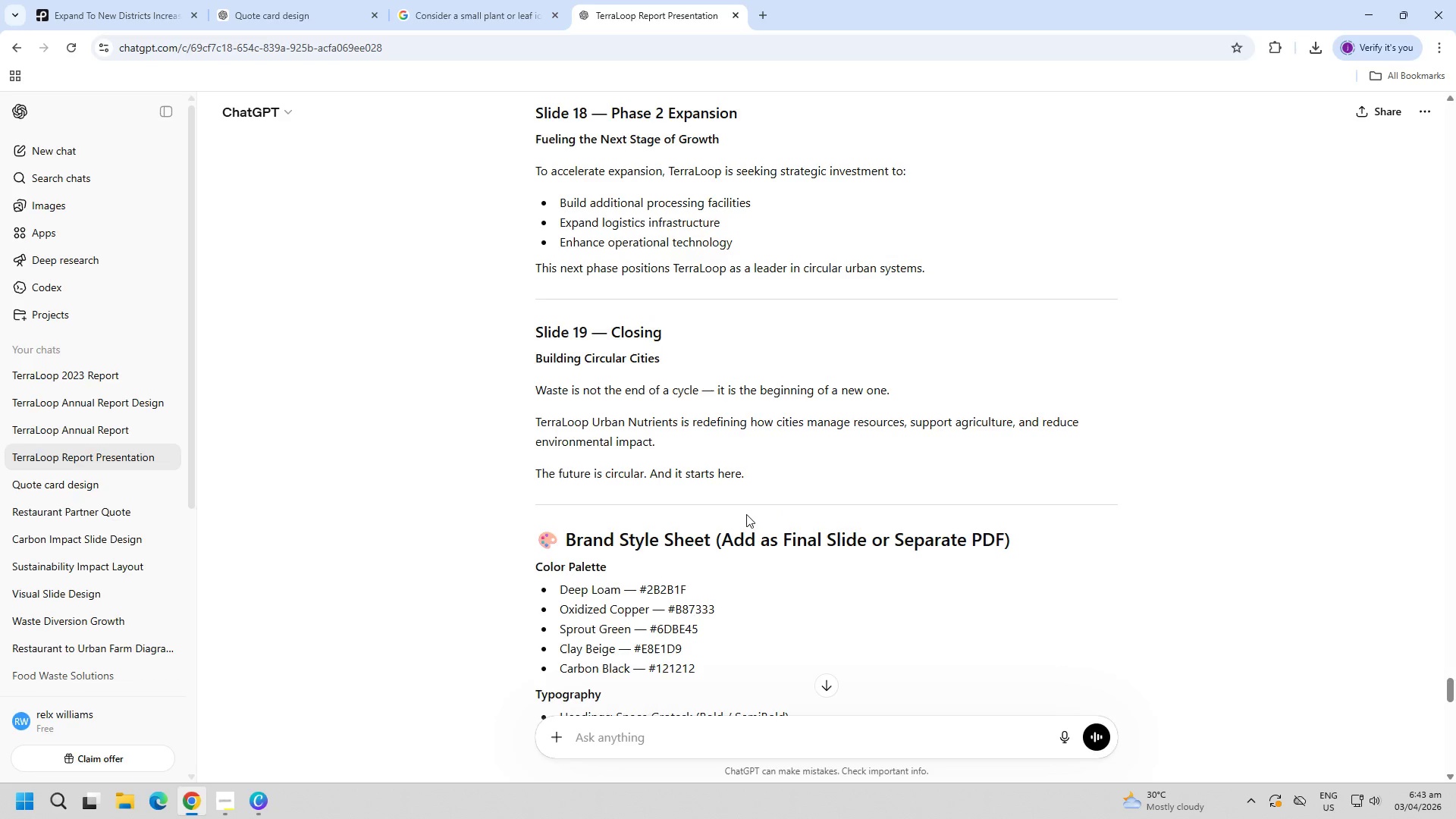 
key(Alt+Tab)
 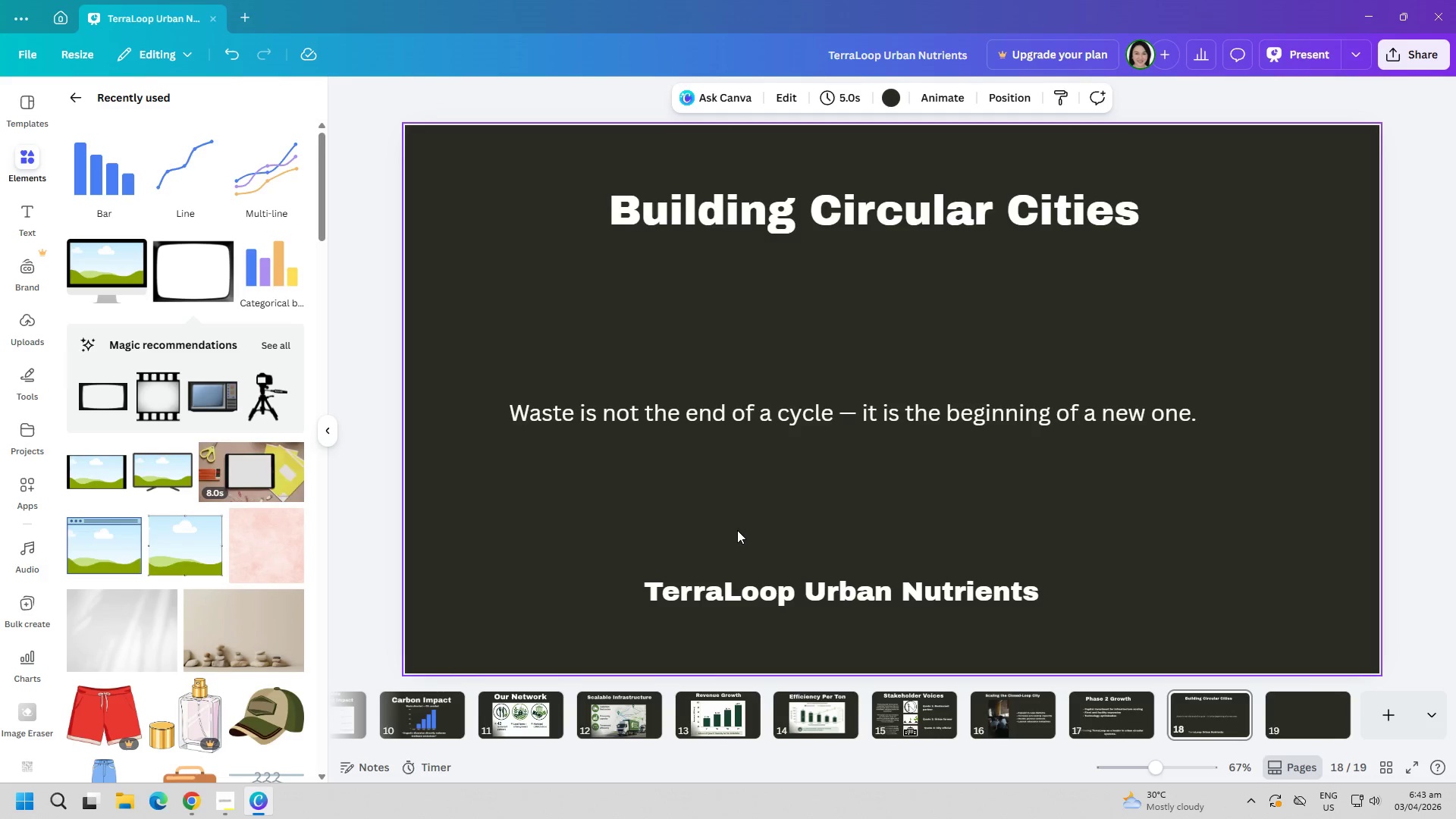 
key(Alt+AltLeft)
 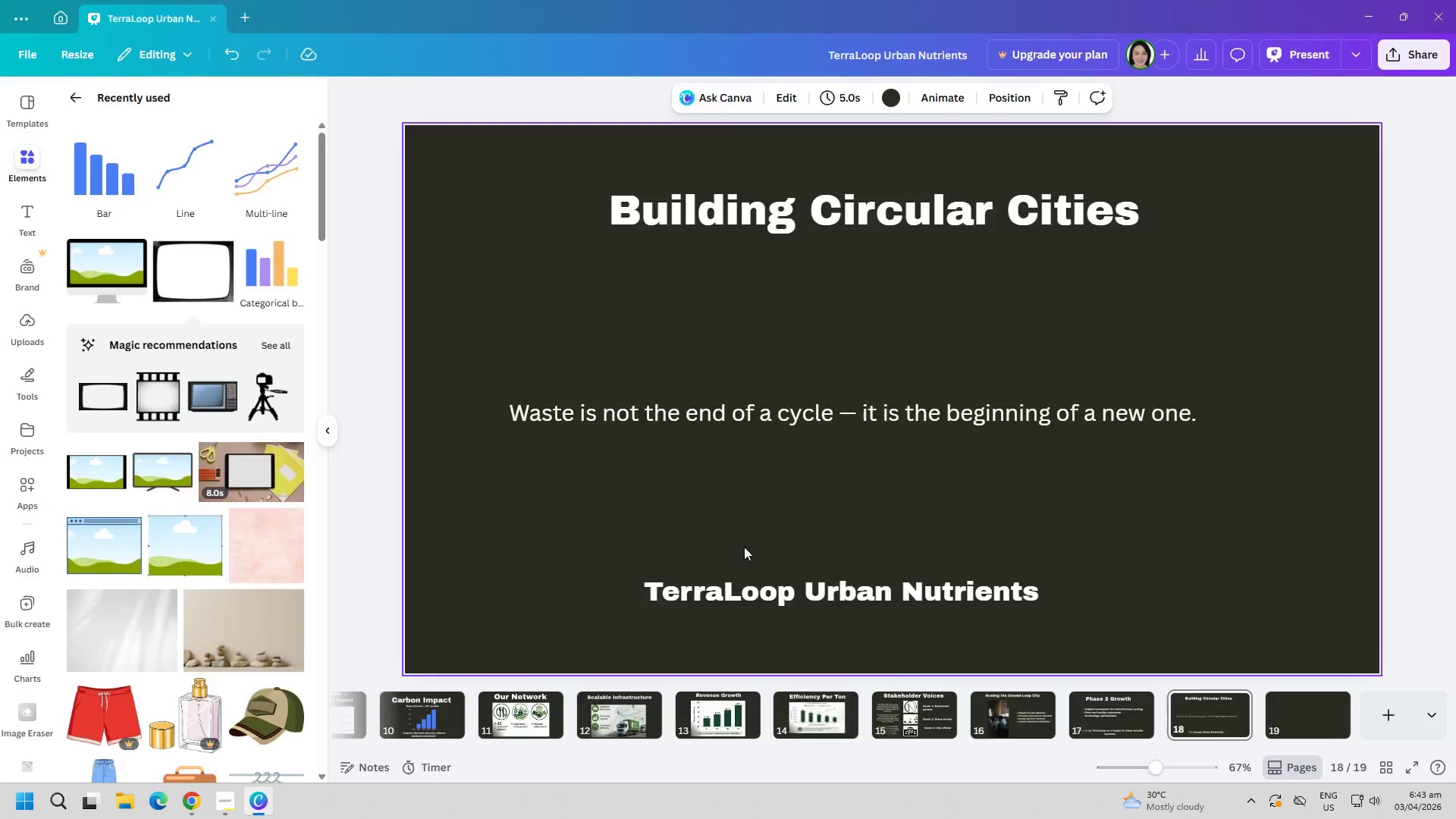 
key(Alt+Tab)
 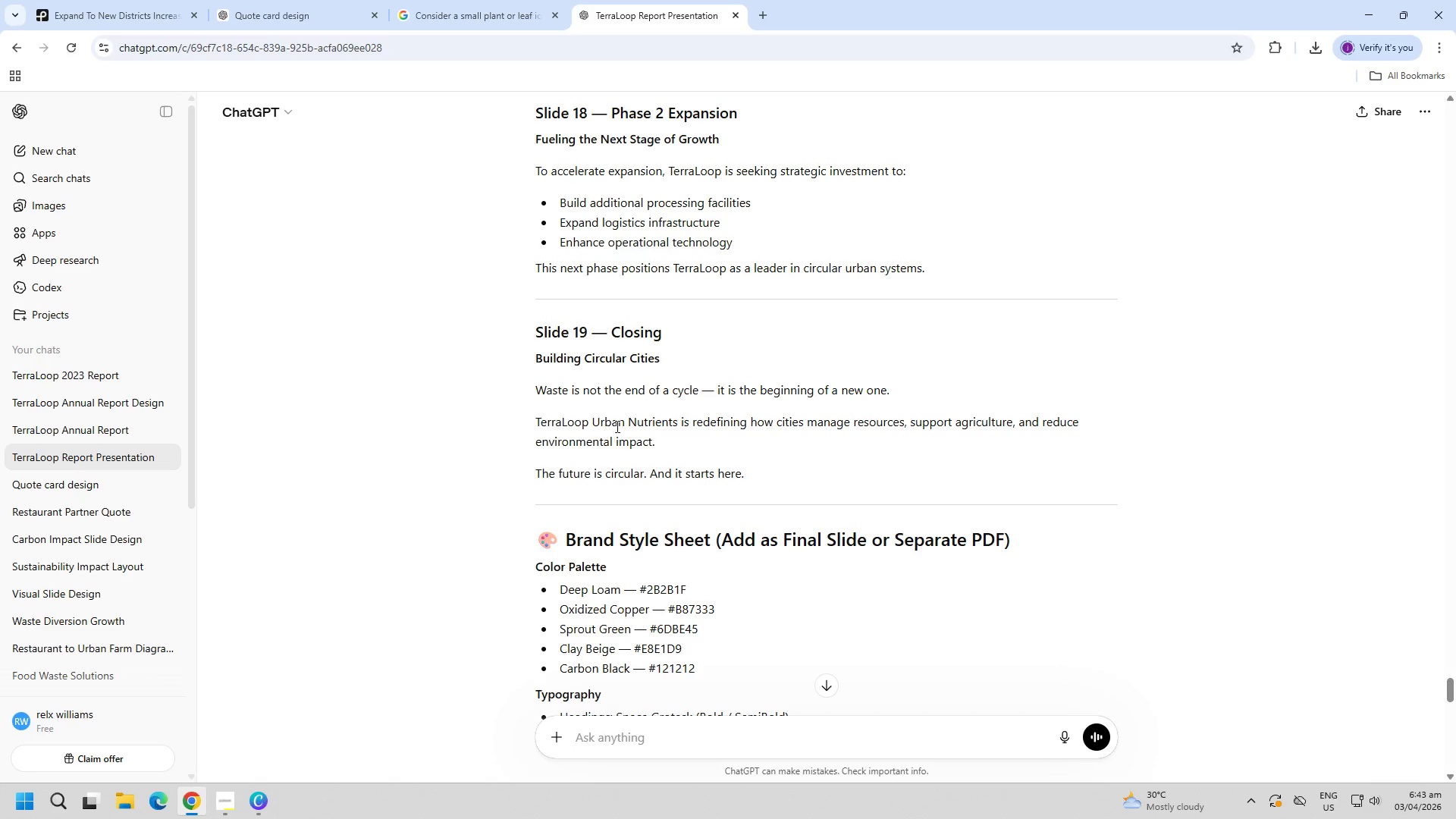 
key(Alt+AltLeft)
 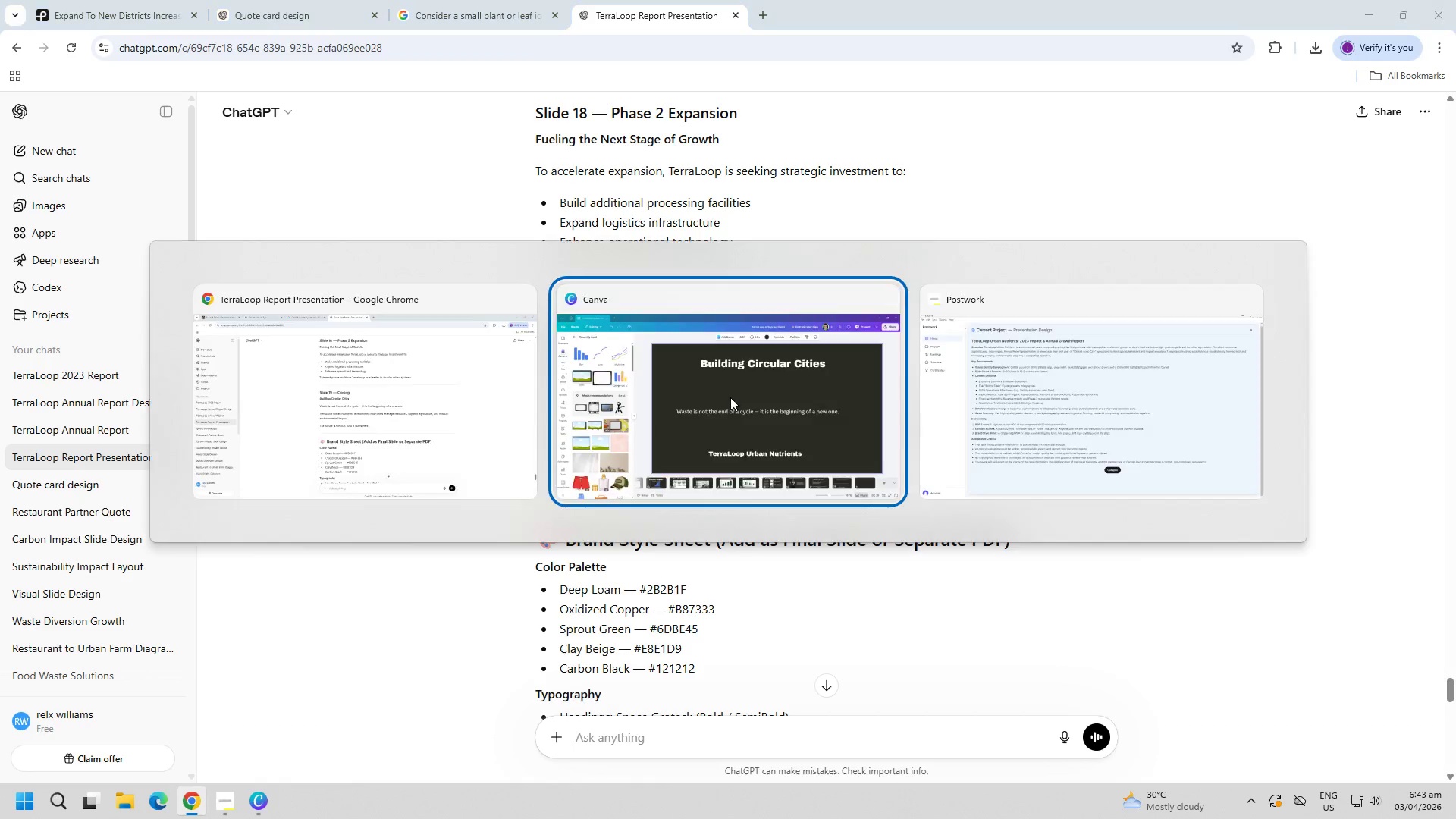 
key(Alt+Tab)
 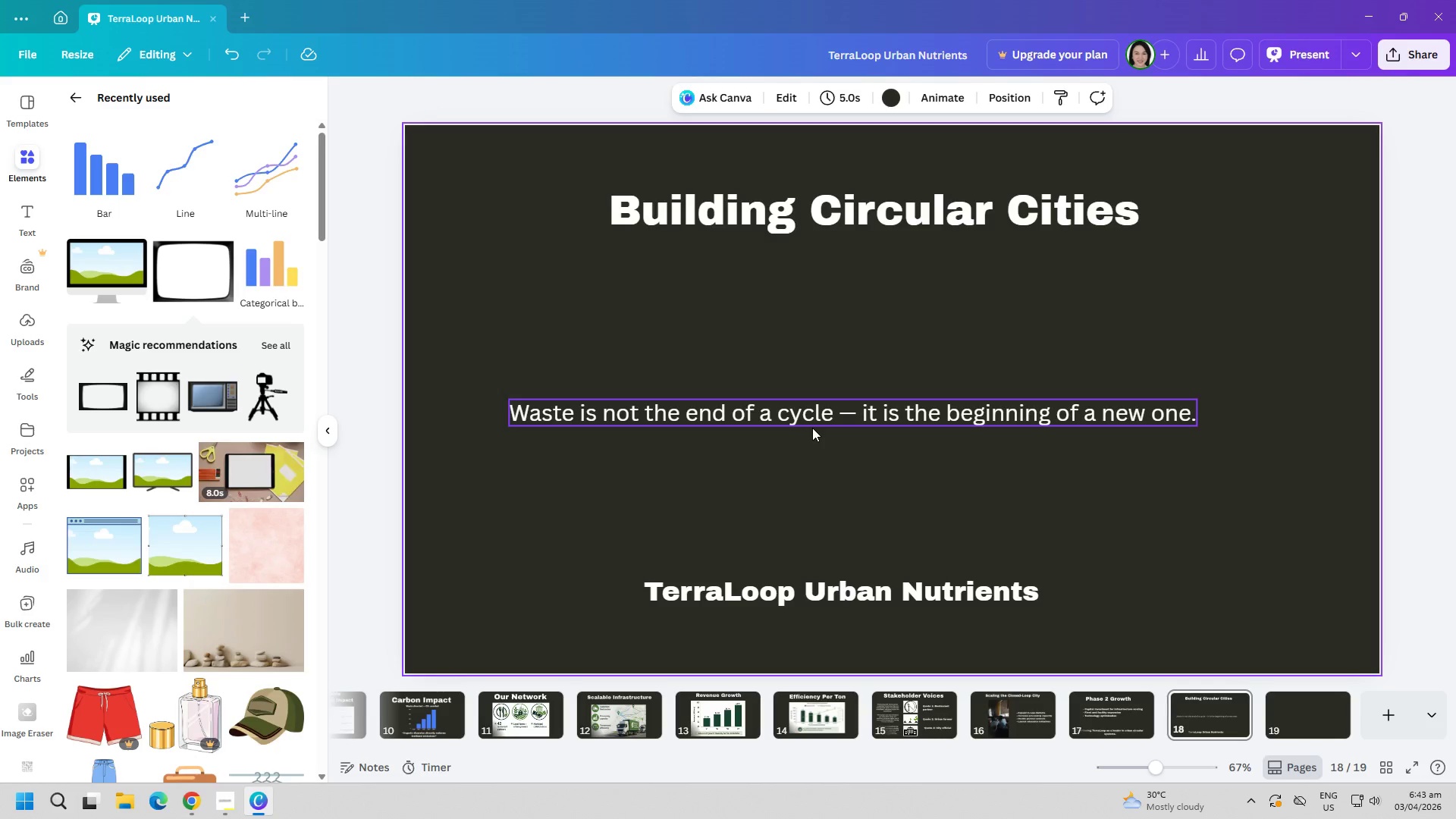 
key(Alt+AltLeft)
 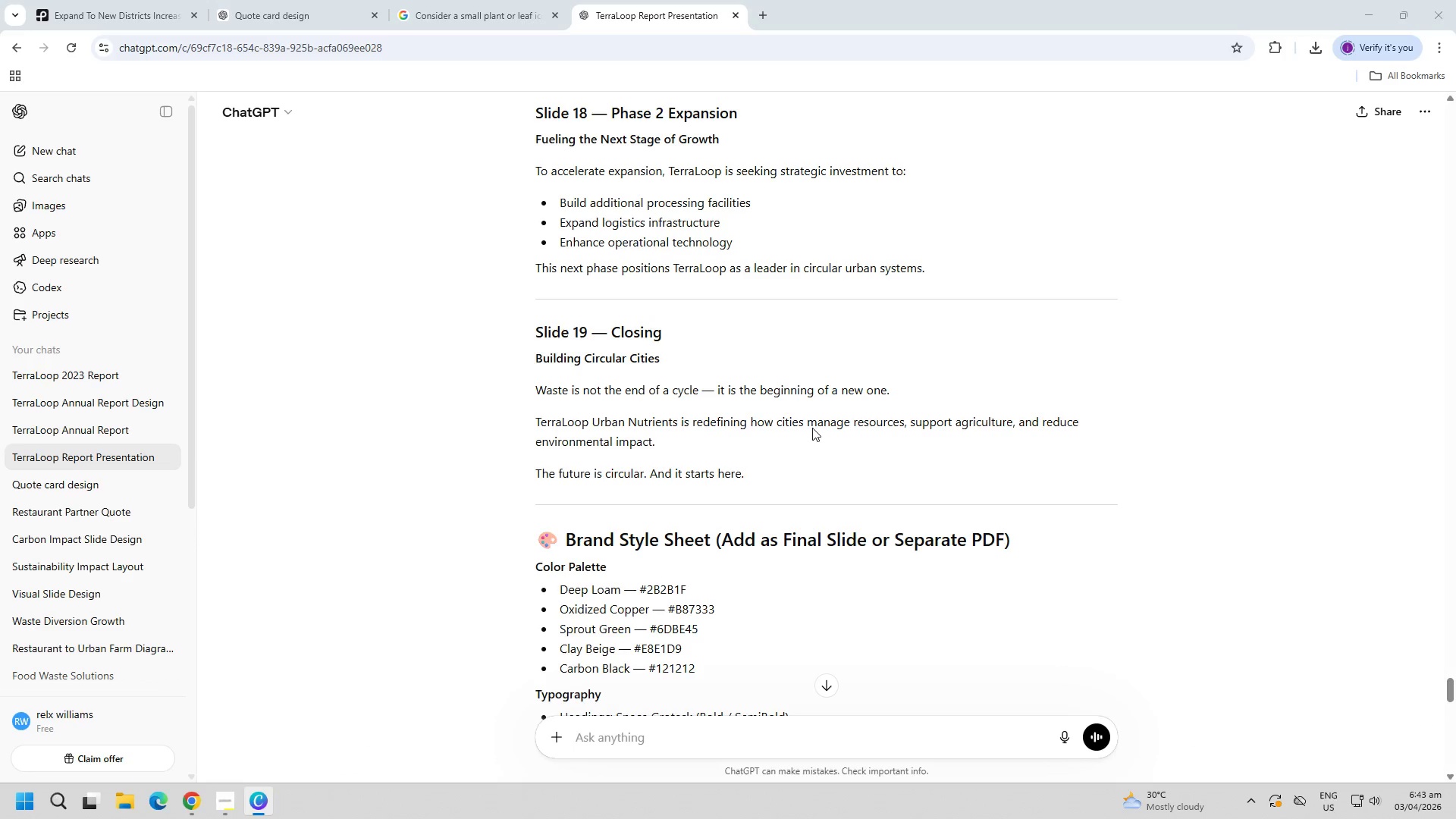 
key(Alt+Tab)
 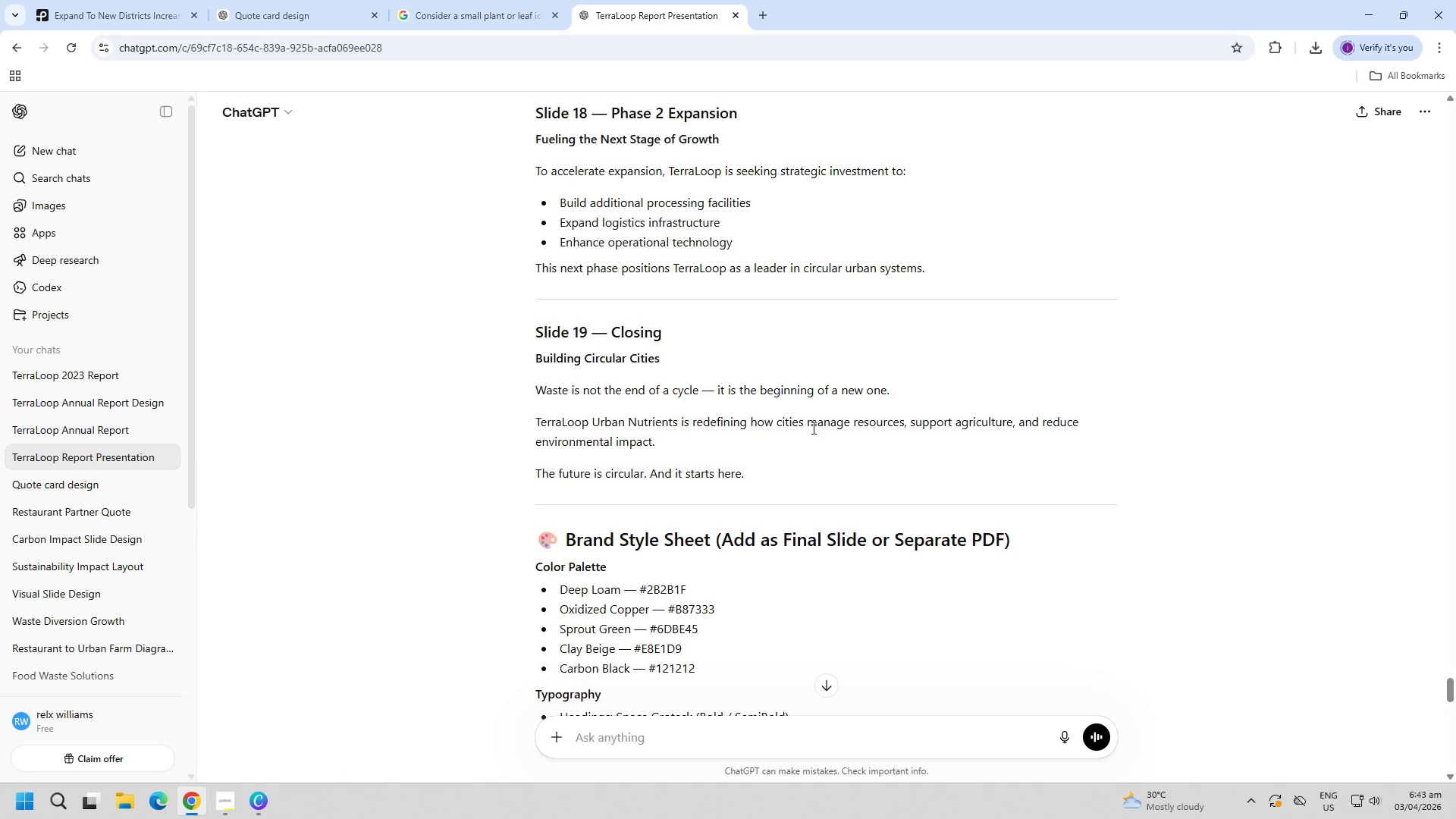 
key(Alt+AltLeft)
 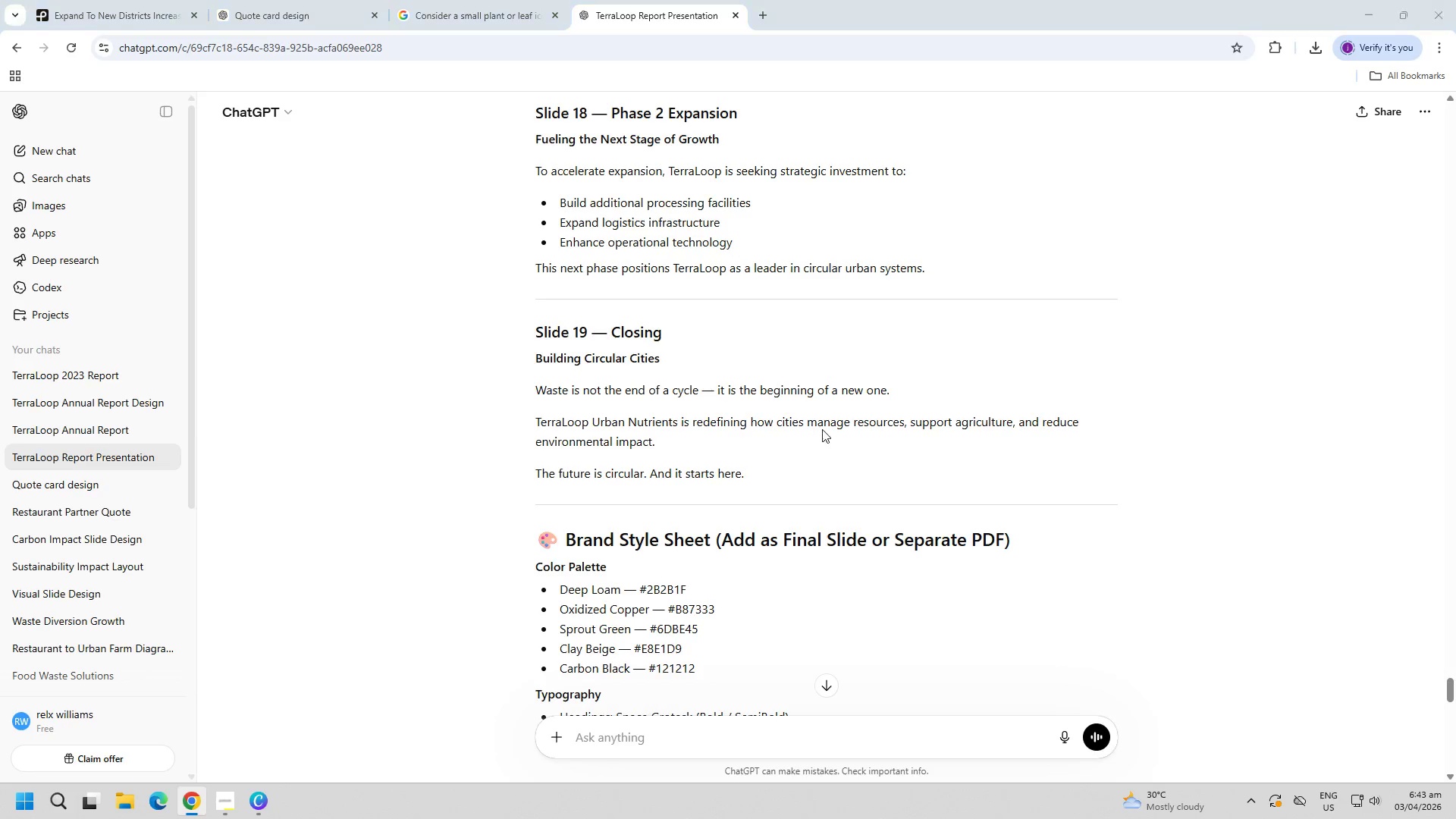 
key(Alt+Tab)
 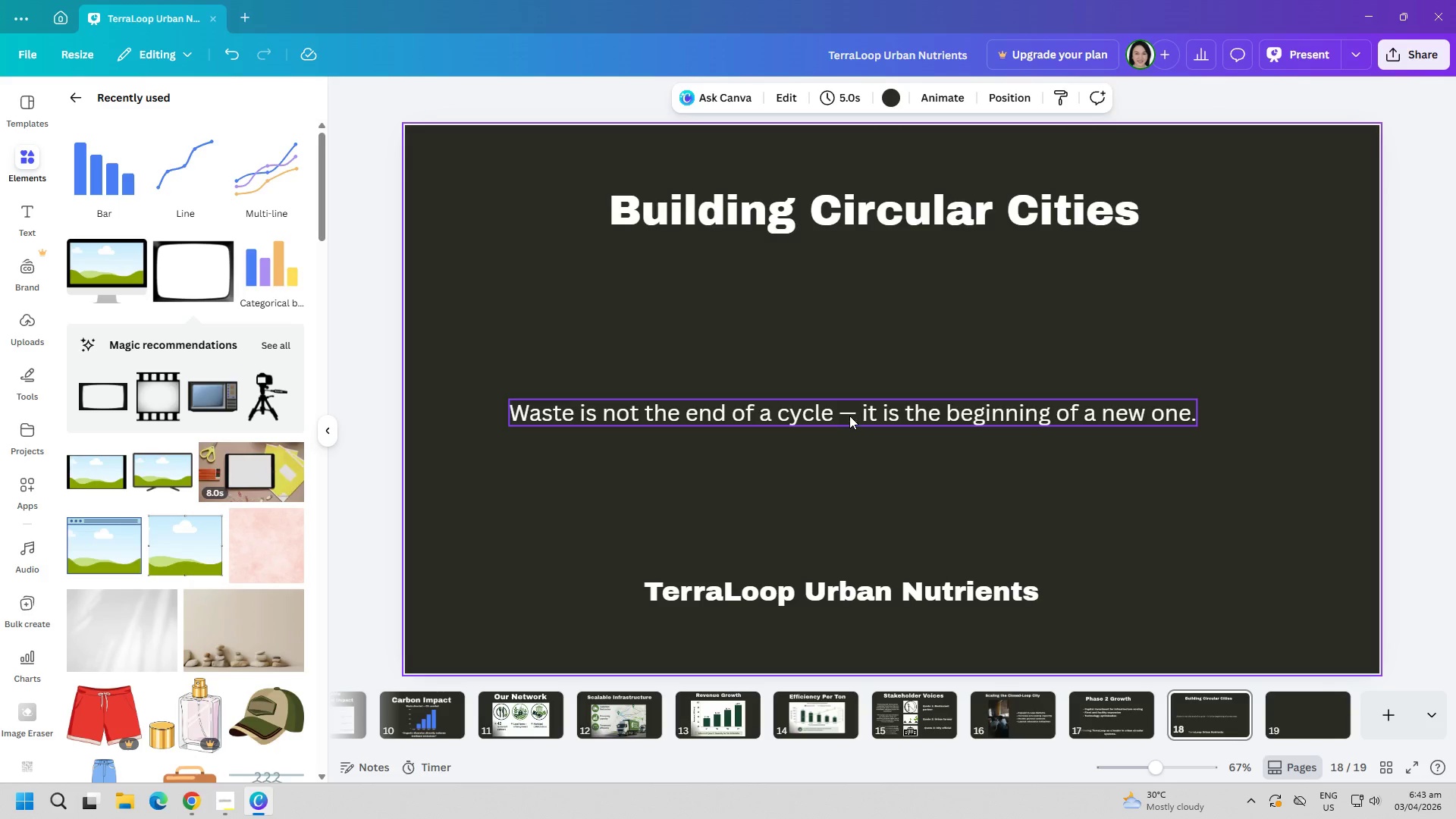 
left_click_drag(start_coordinate=[851, 417], to_coordinate=[863, 330])
 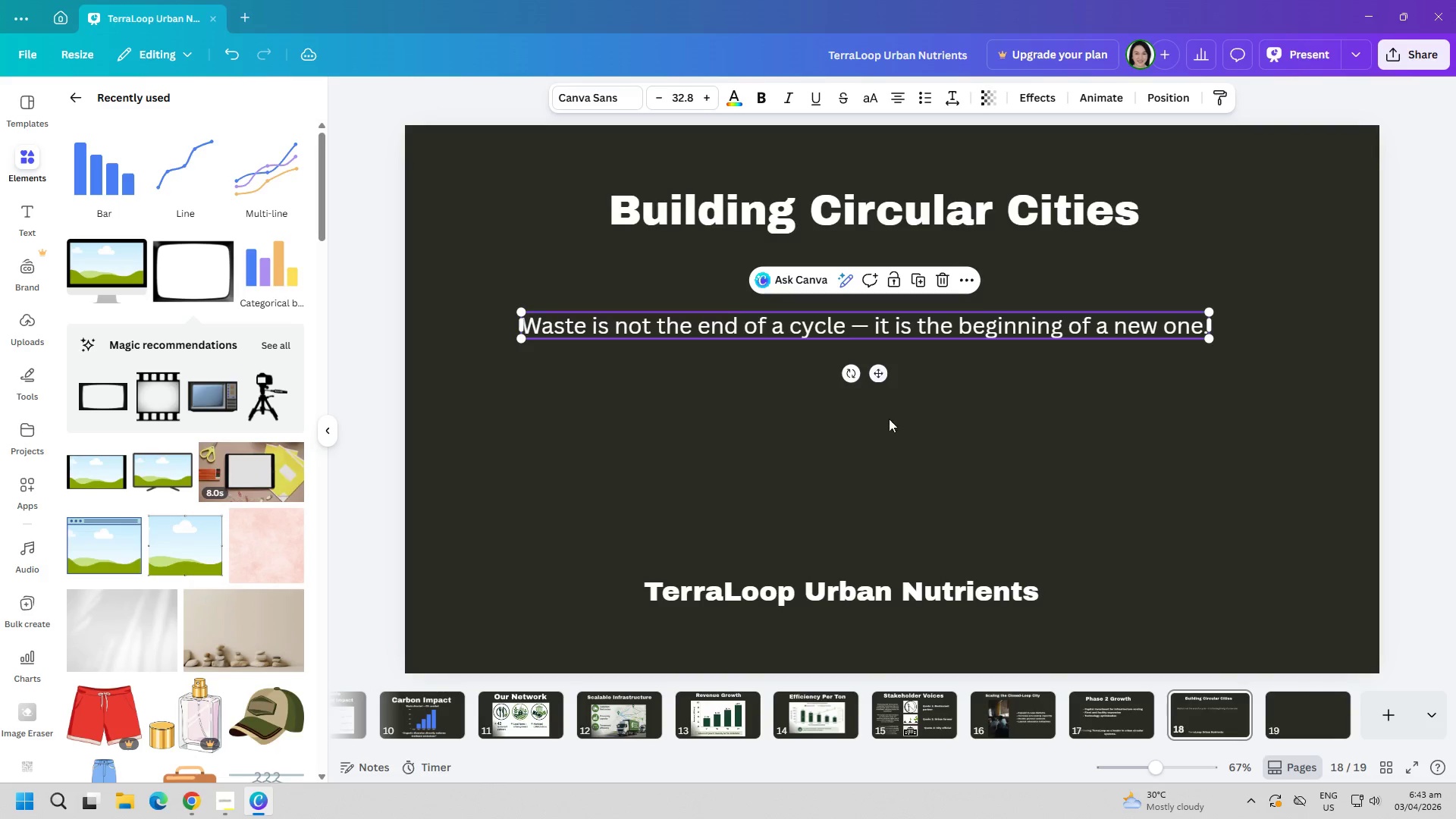 
left_click_drag(start_coordinate=[902, 446], to_coordinate=[904, 451])
 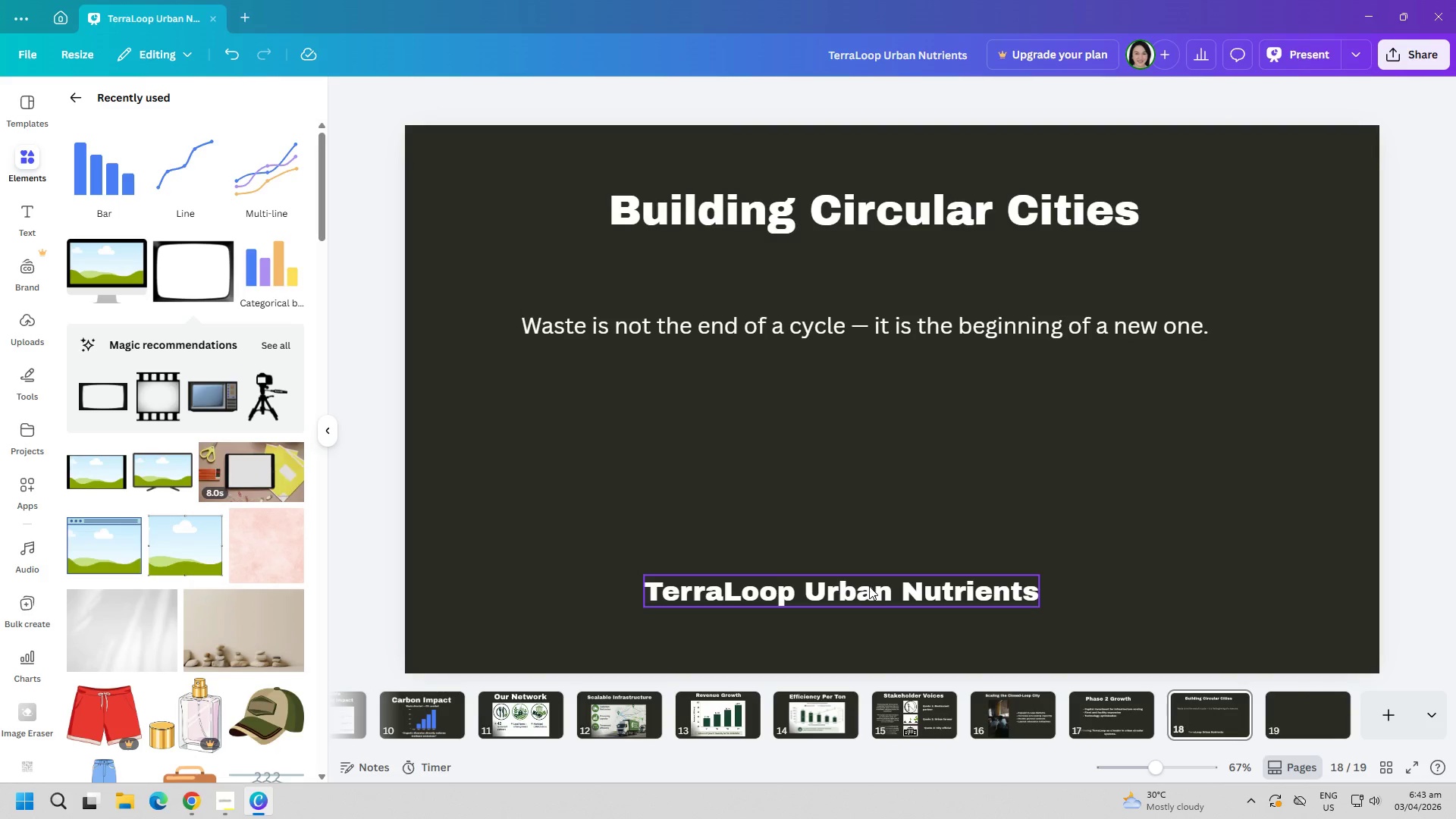 
left_click_drag(start_coordinate=[869, 586], to_coordinate=[893, 452])
 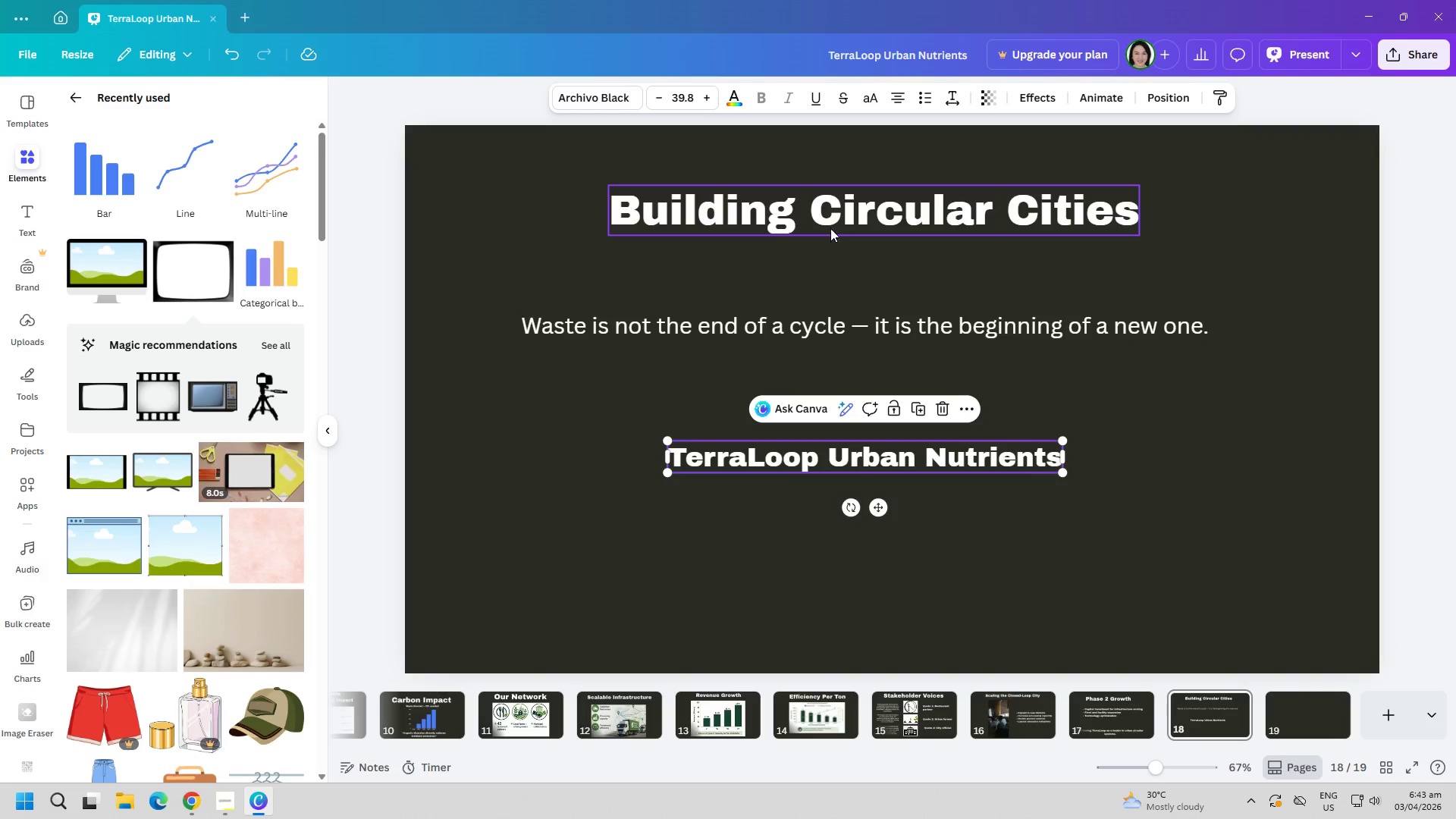 
left_click_drag(start_coordinate=[836, 221], to_coordinate=[821, 231])